 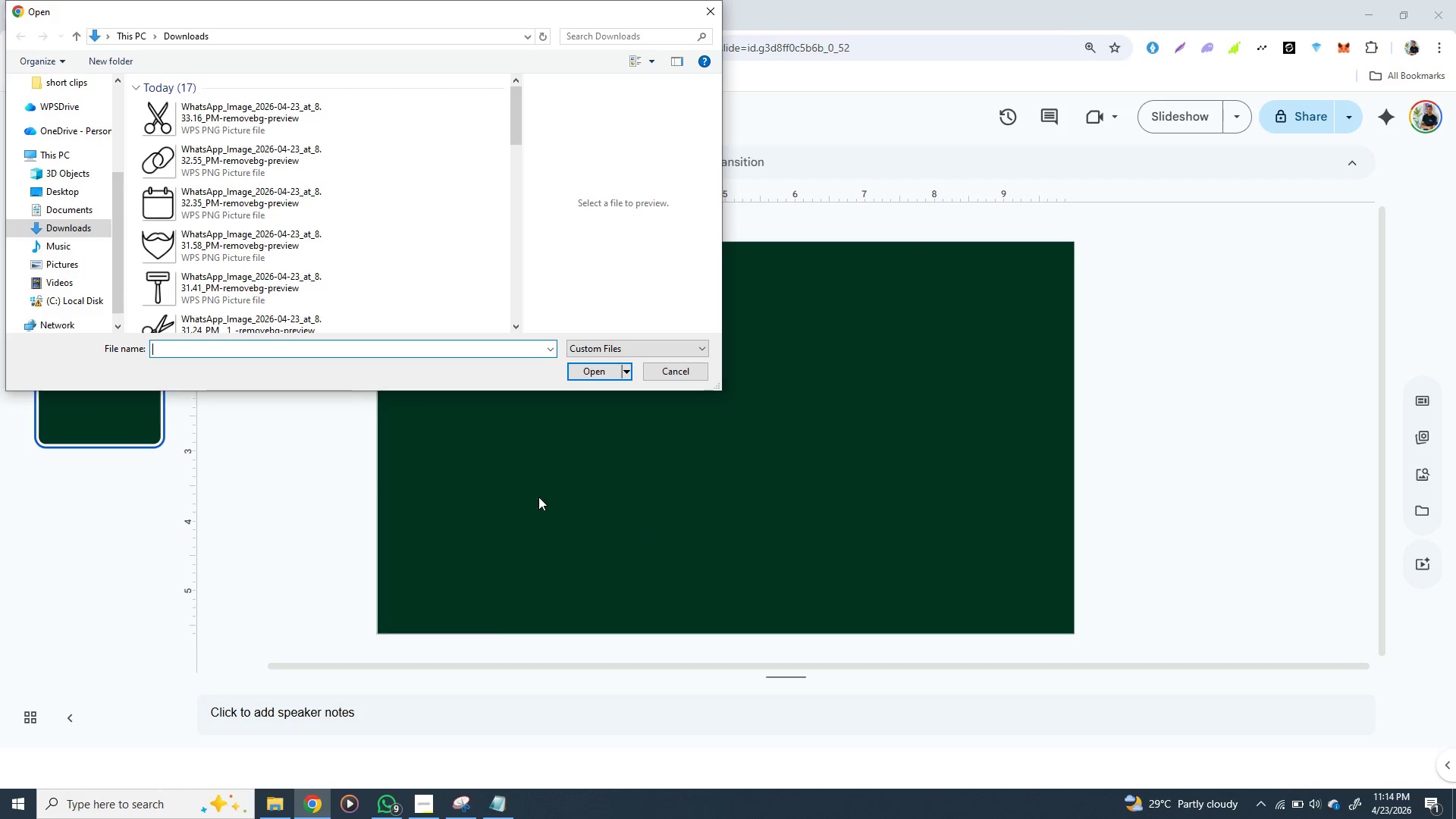 
left_click([360, 256])
 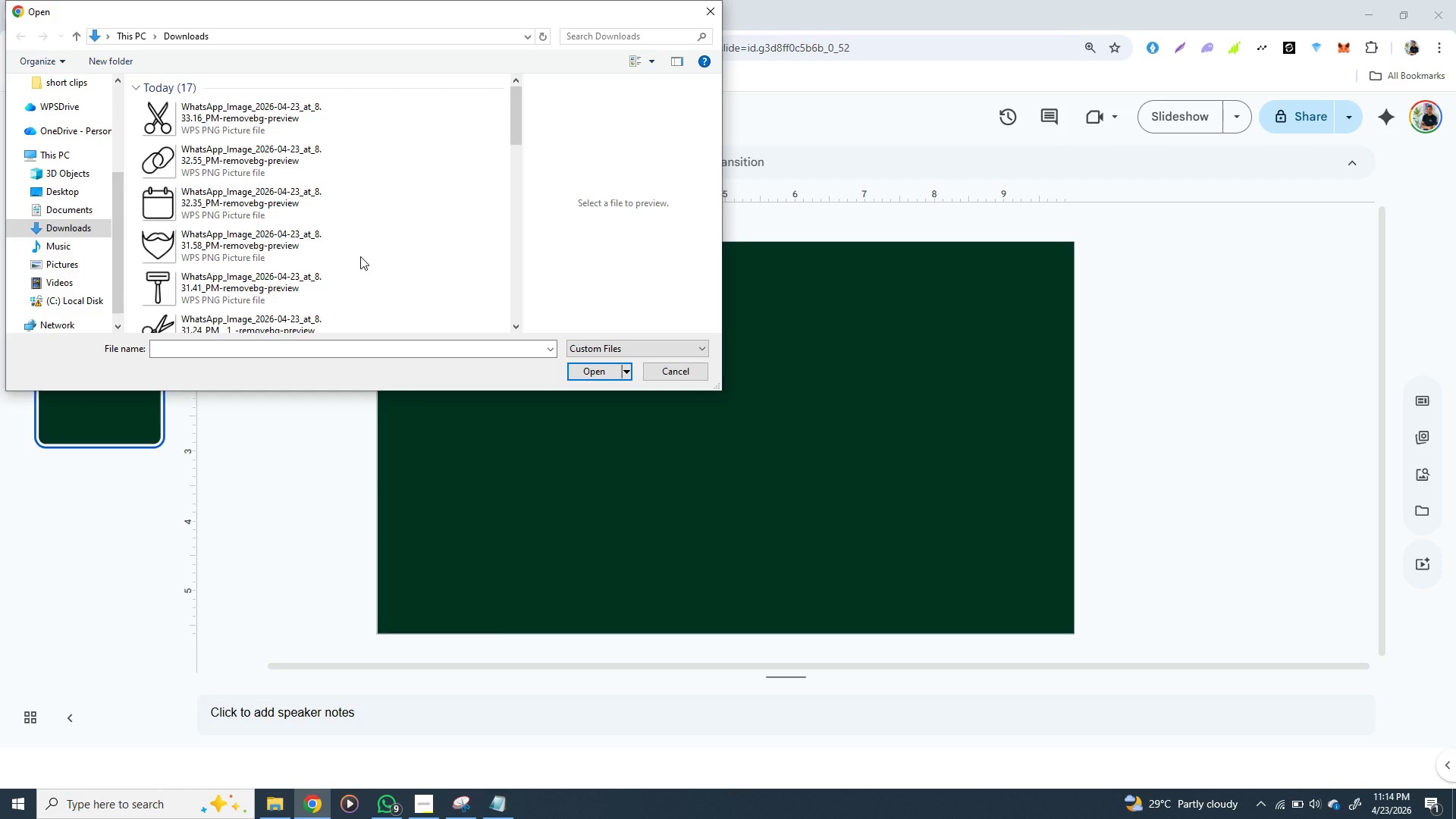 
scroll: coordinate [360, 256], scroll_direction: up, amount: 2.0
 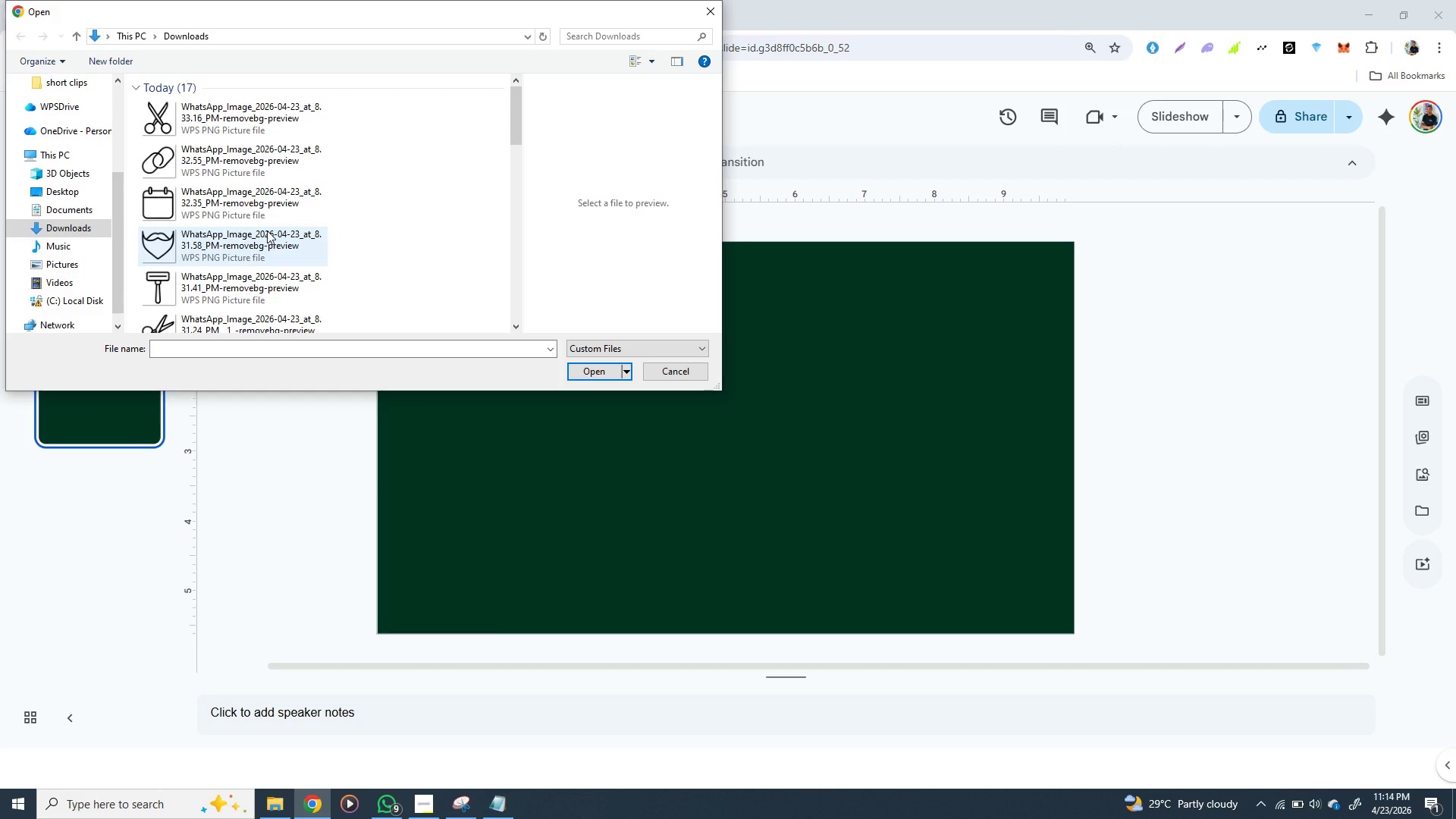 
scroll: coordinate [271, 257], scroll_direction: down, amount: 3.0
 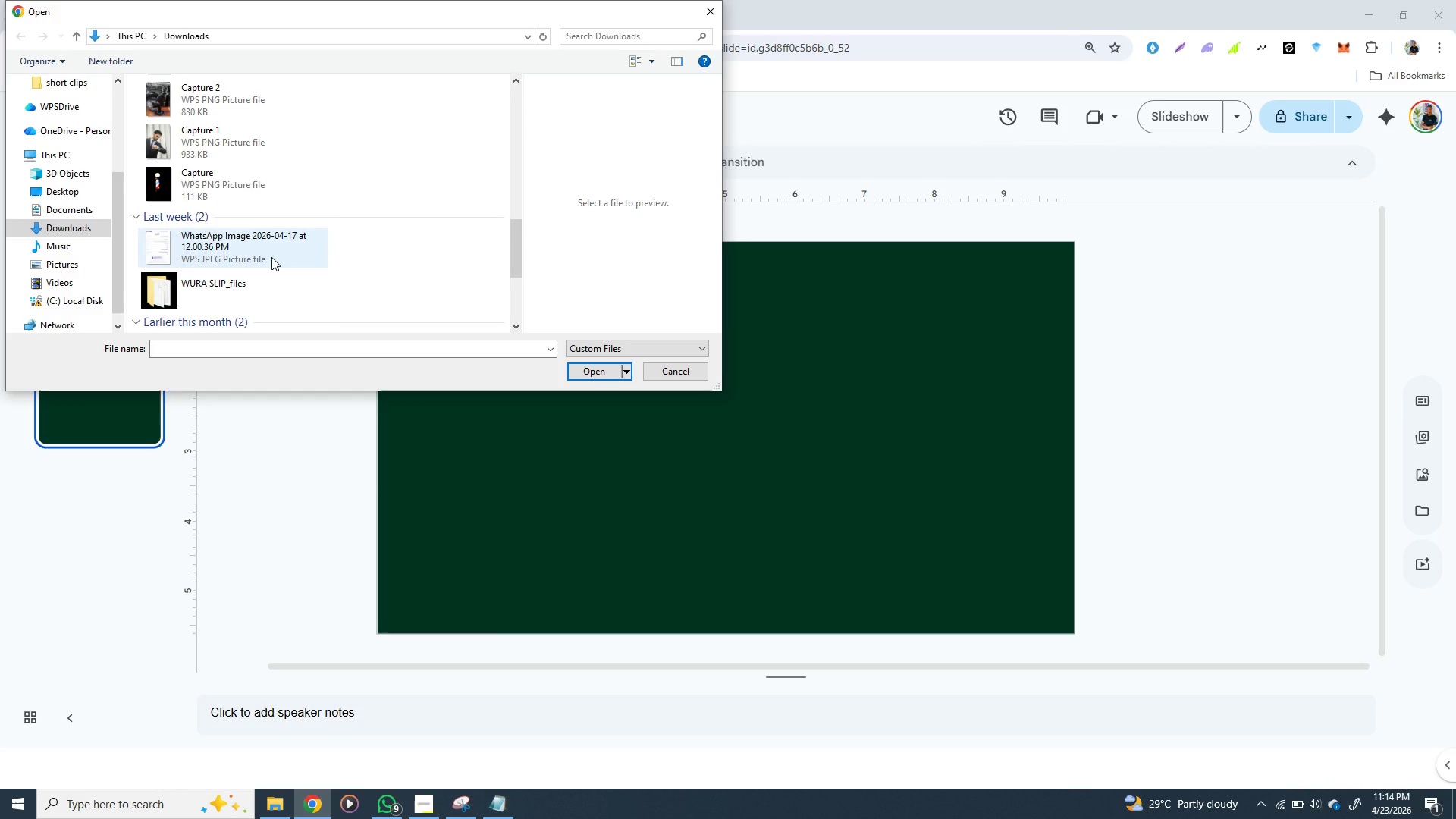 
scroll: coordinate [271, 257], scroll_direction: none, amount: 0.0
 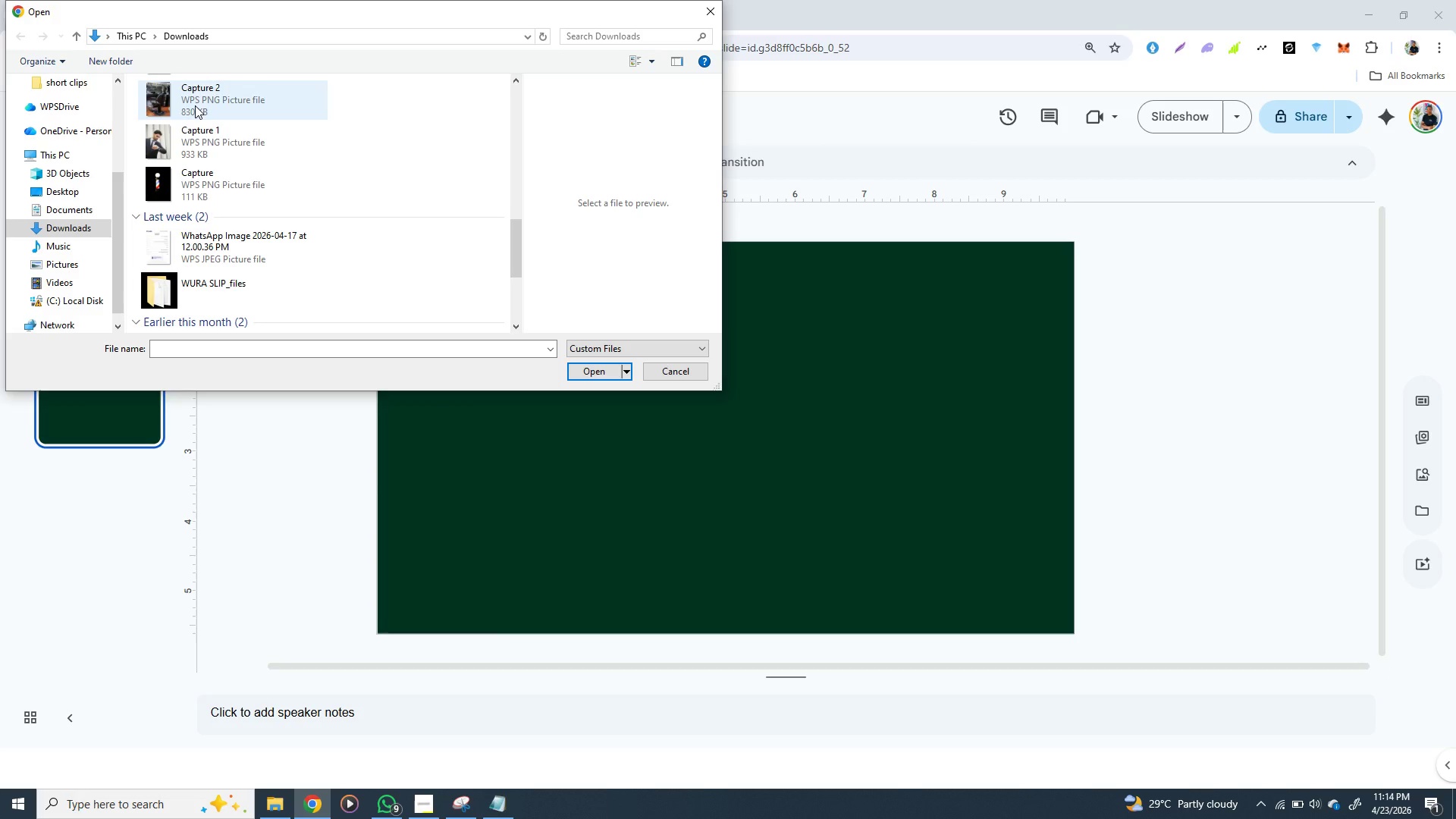 
left_click([195, 104])
 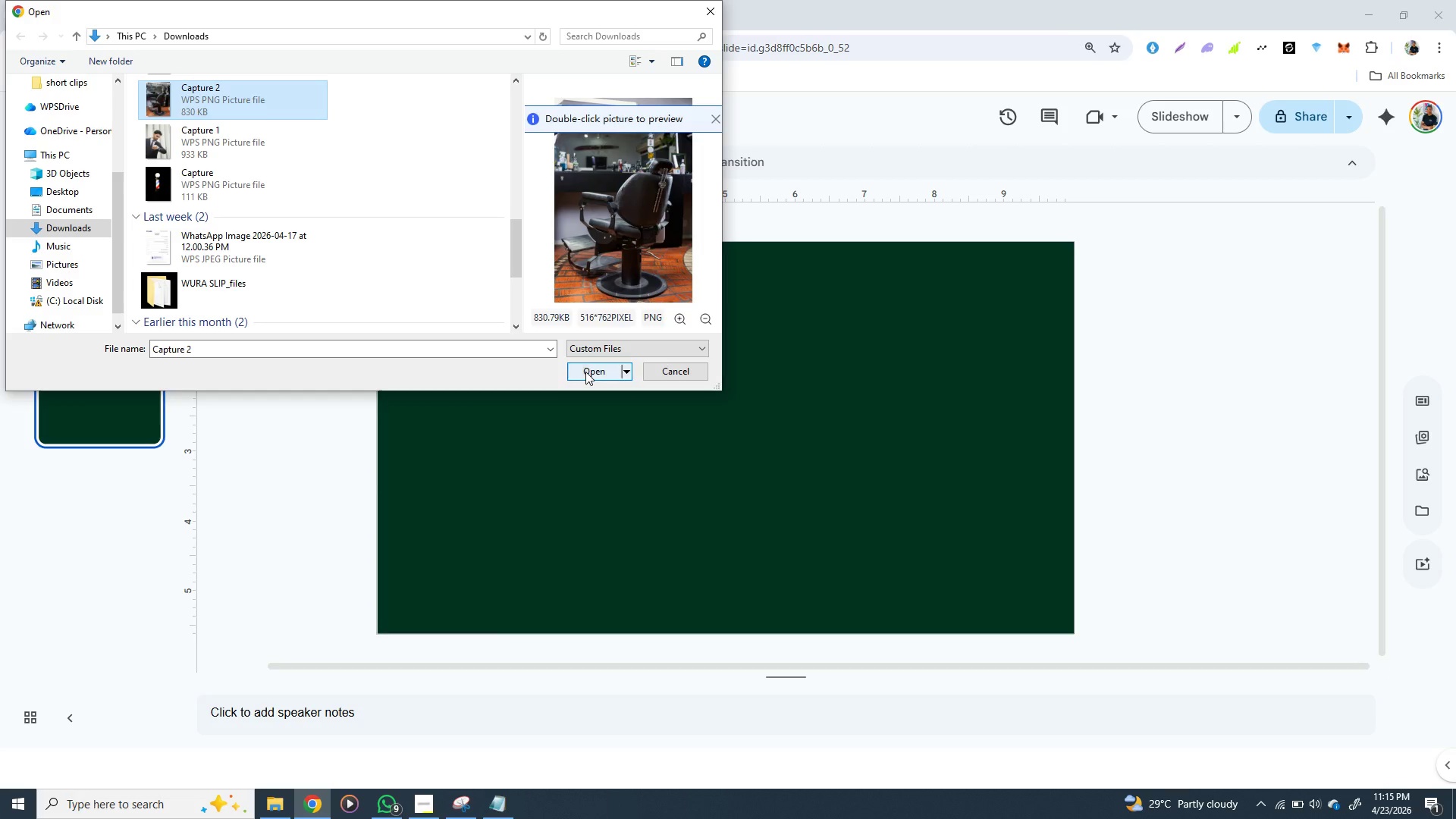 
left_click([585, 372])
 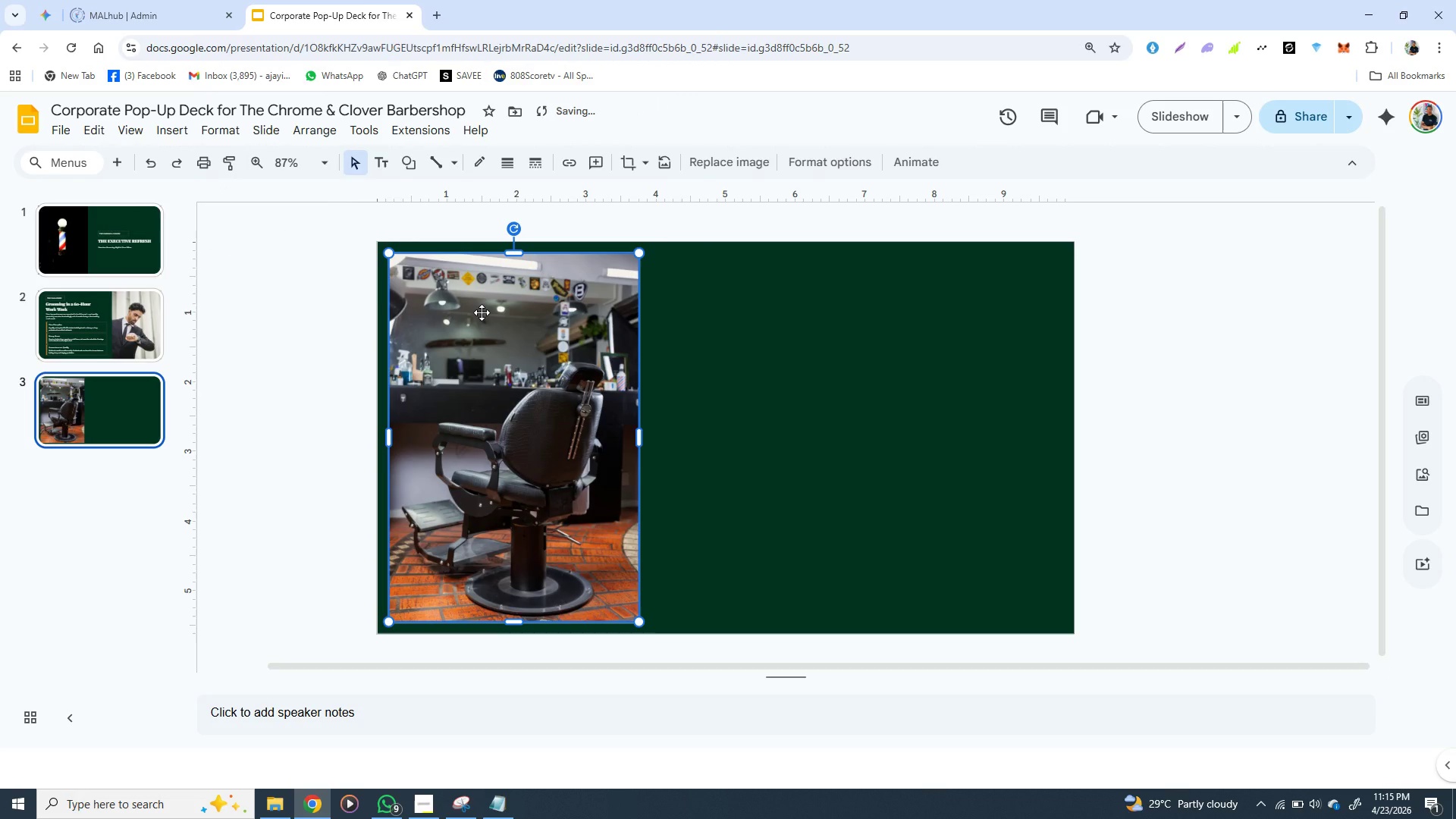 
left_click_drag(start_coordinate=[482, 312], to_coordinate=[471, 300])
 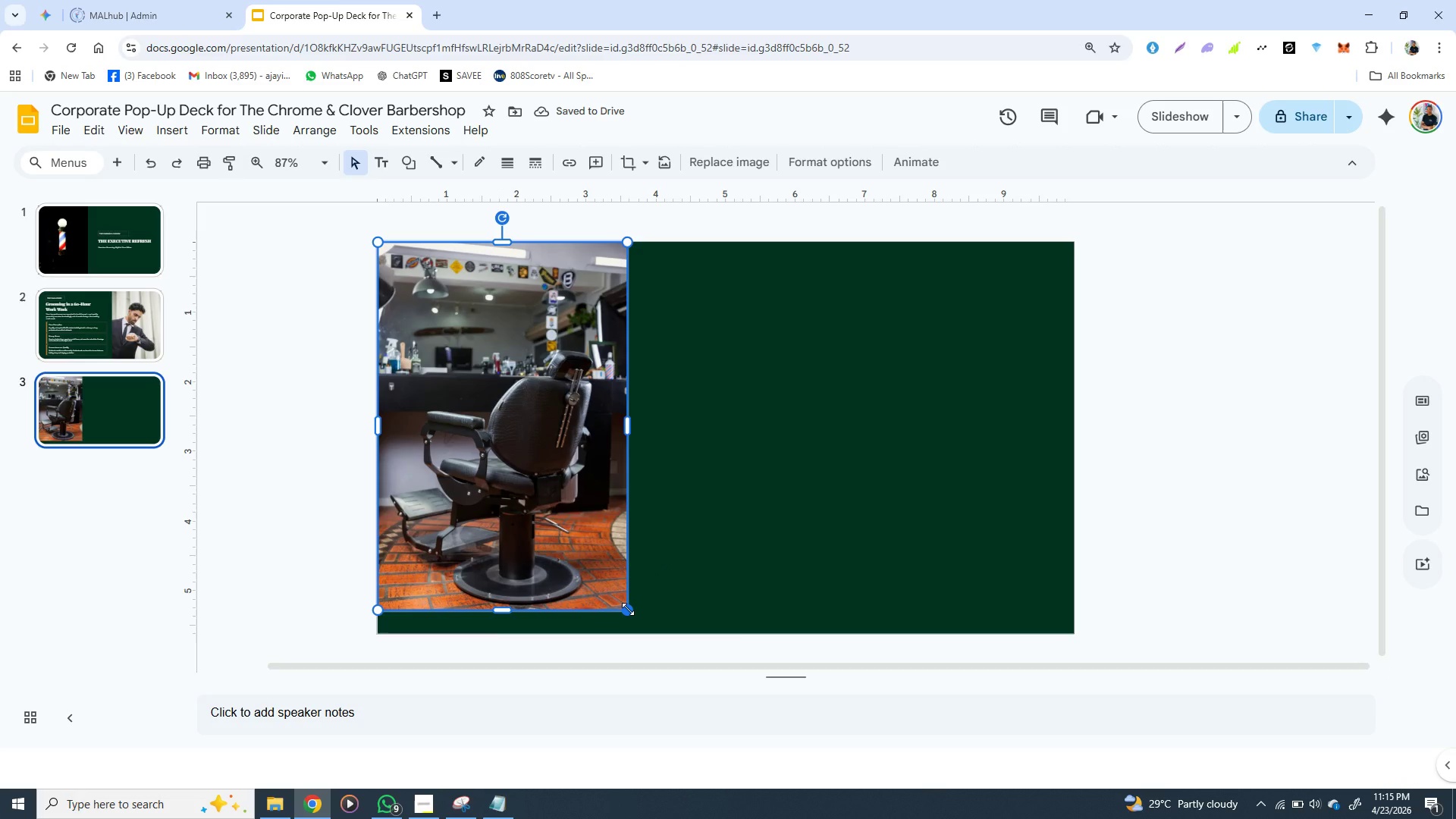 
hold_key(key=ShiftLeft, duration=1.52)
left_click_drag(start_coordinate=[628, 609], to_coordinate=[640, 620])
 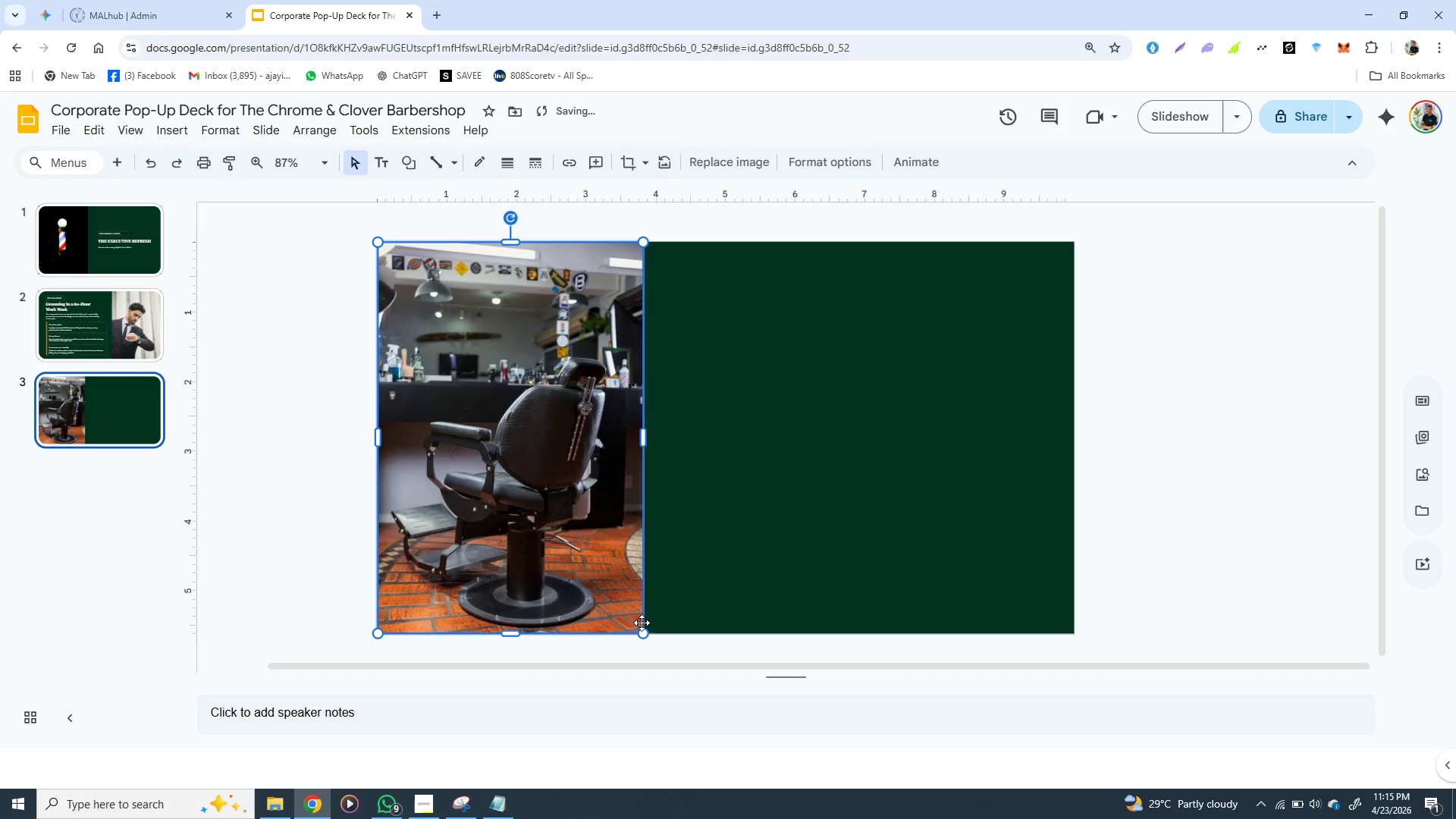 
hold_key(key=ShiftLeft, duration=1.51)
 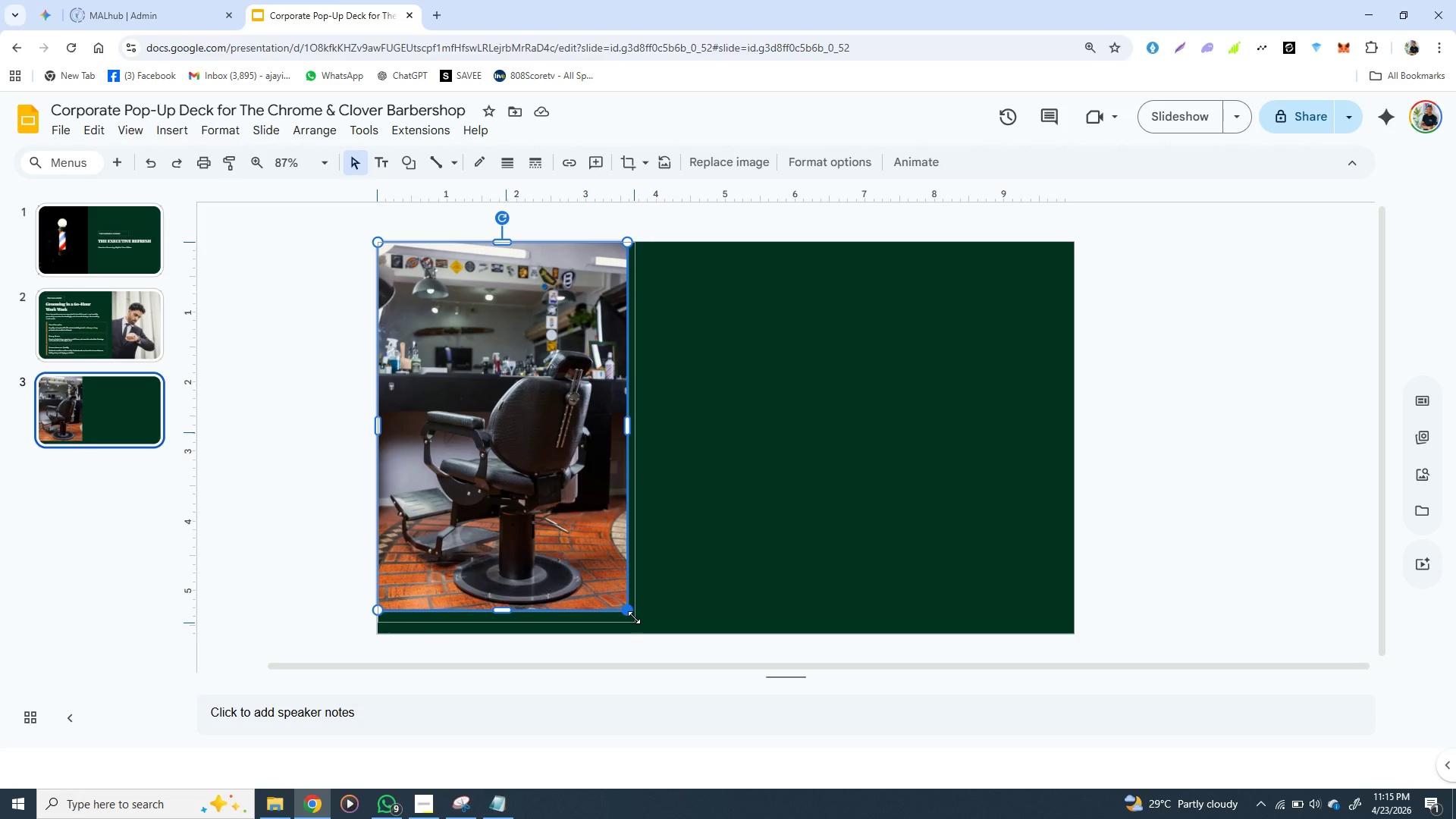 
hold_key(key=ShiftLeft, duration=1.5)
 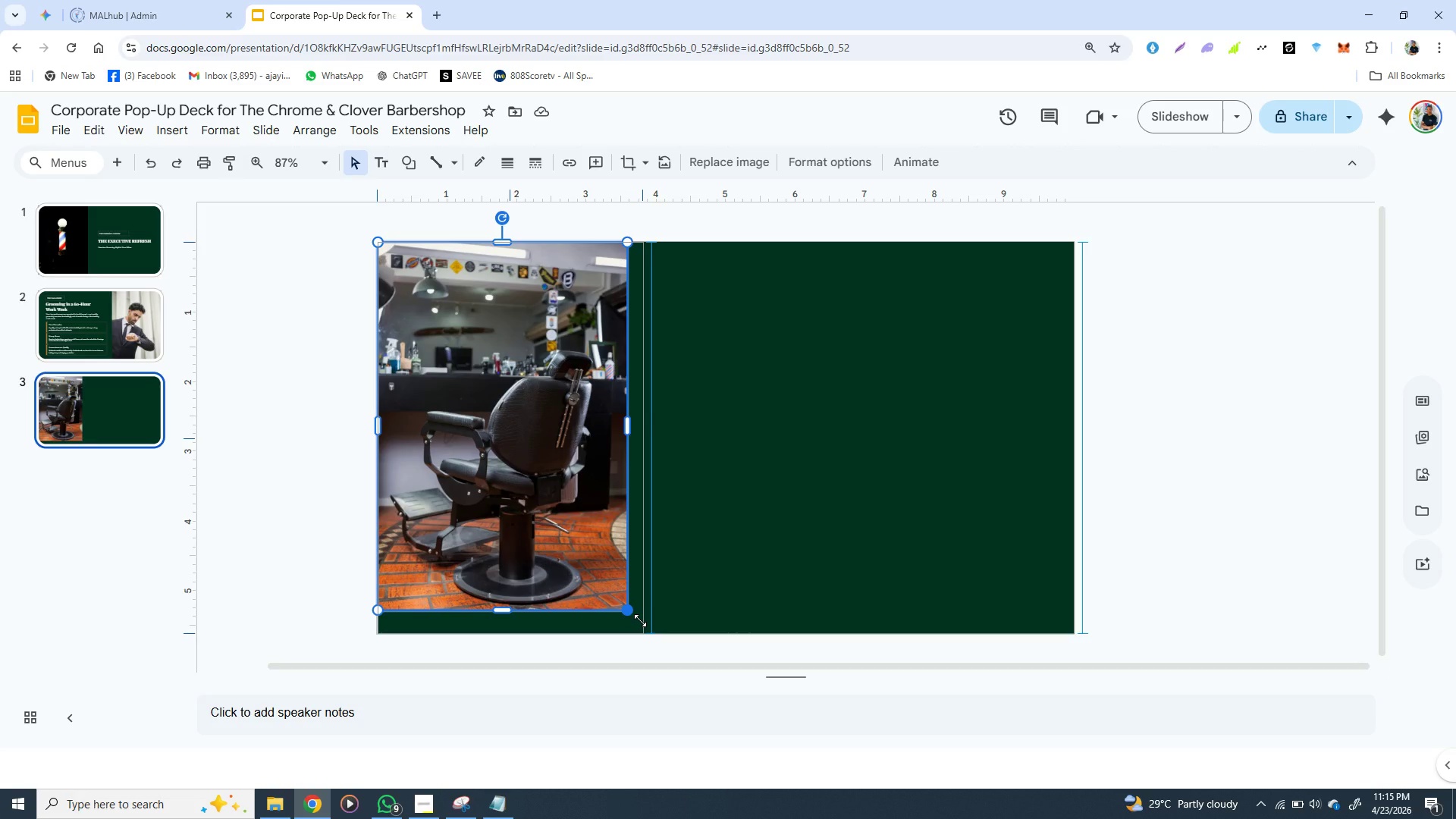 
hold_key(key=ShiftLeft, duration=1.52)
 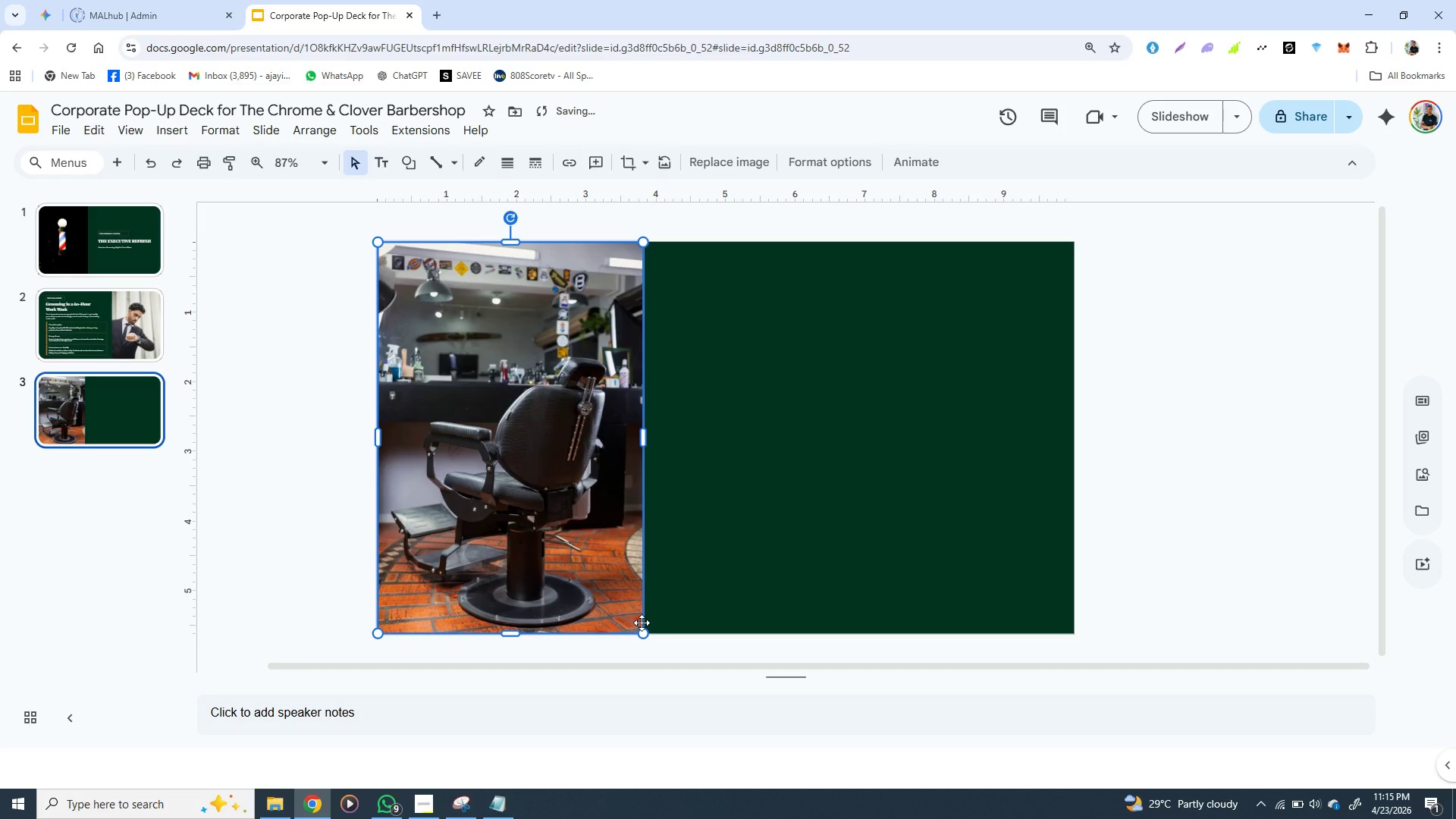 
hold_key(key=ShiftLeft, duration=0.36)
 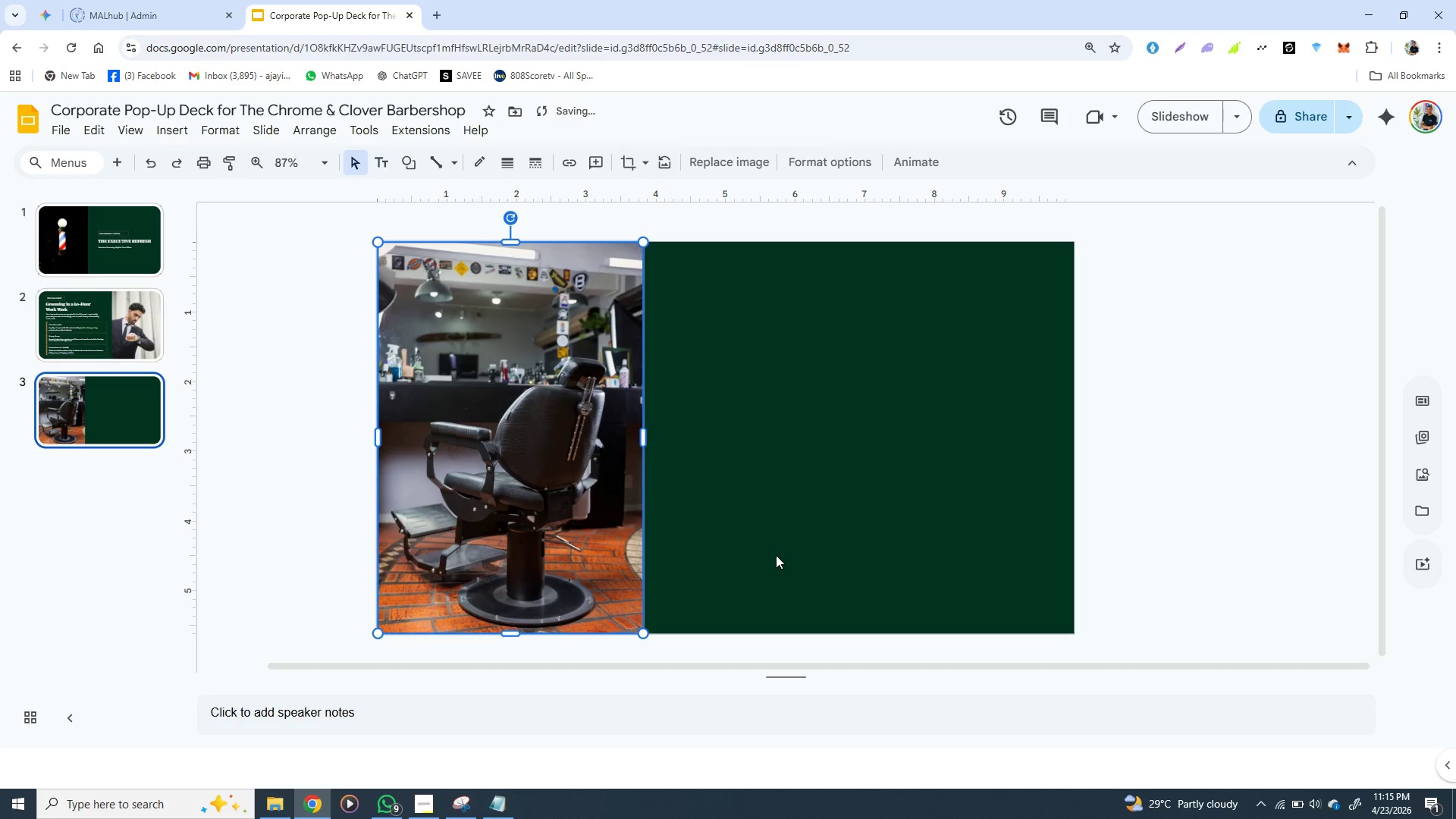 
left_click([776, 555])
 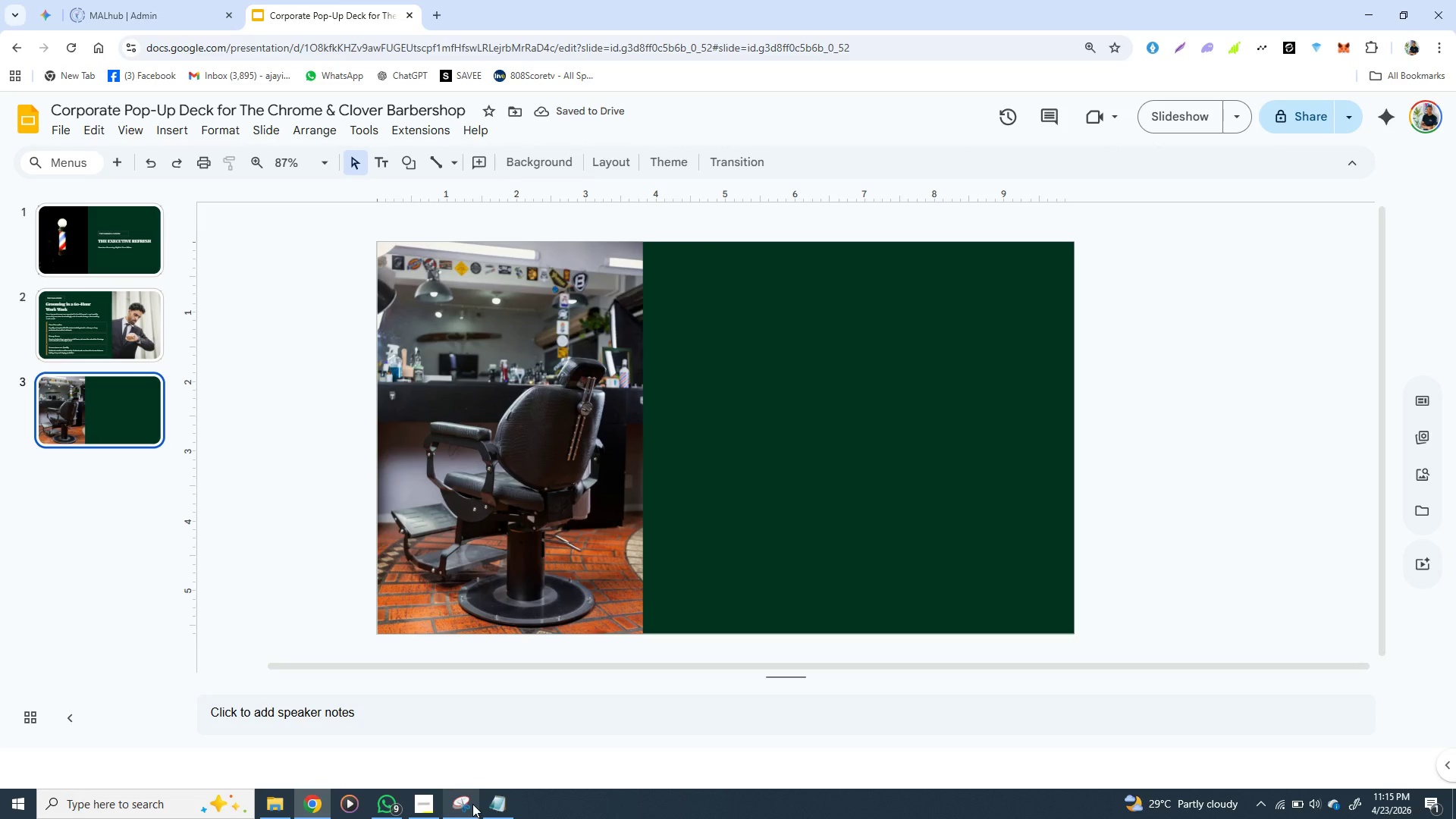 
wait(5.03)
 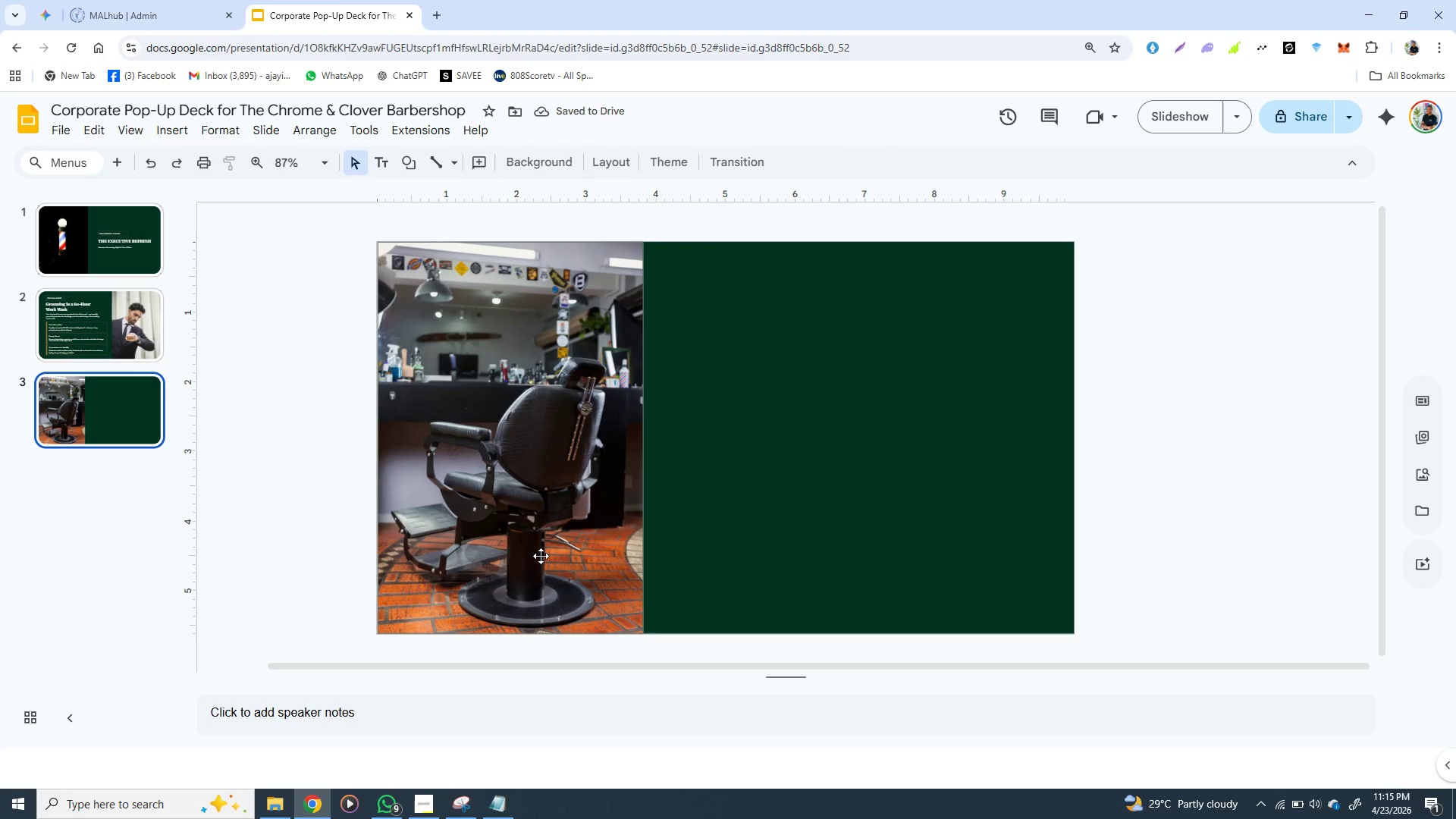 
left_click([502, 794])
 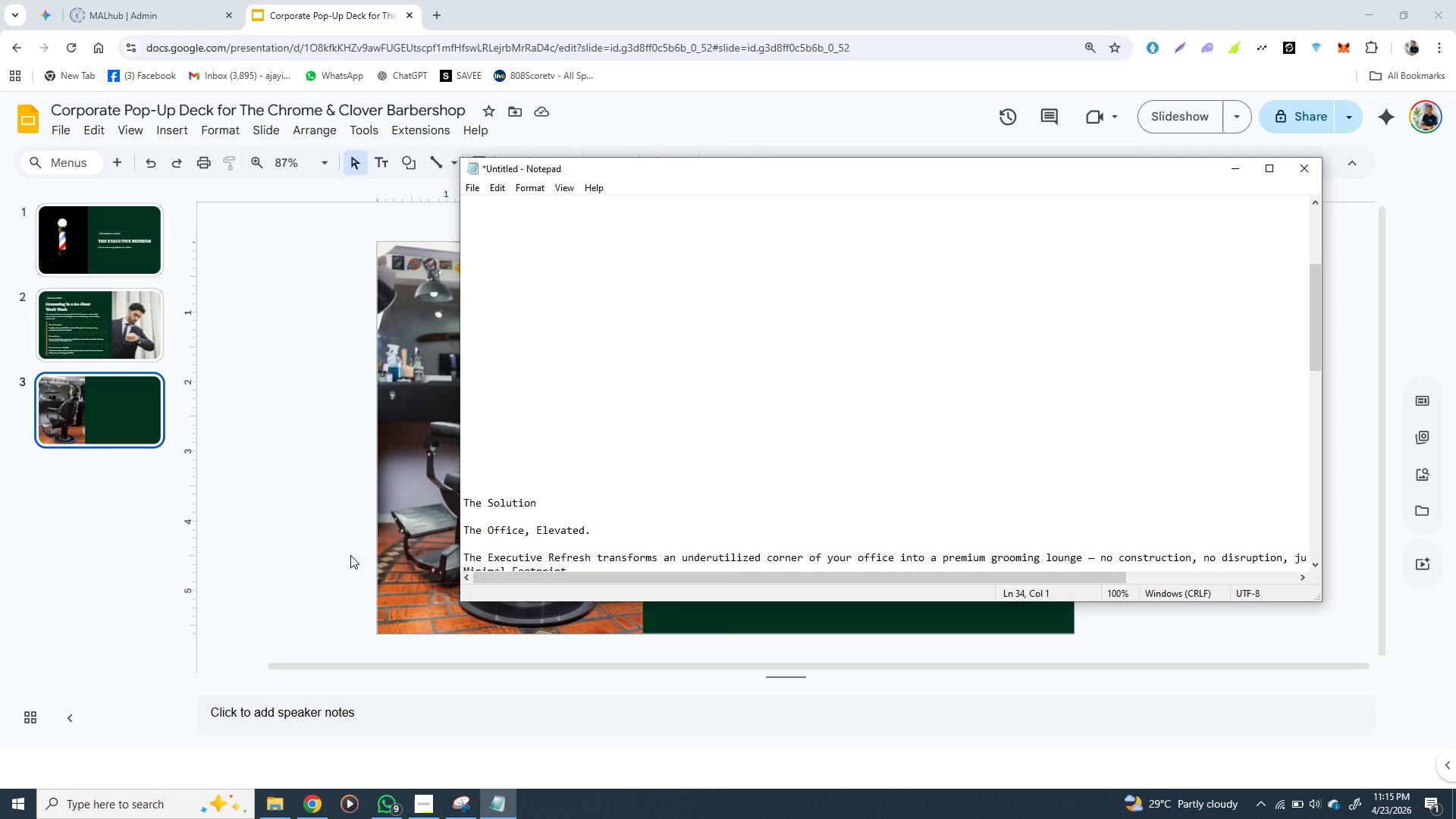 
left_click([386, 552])
 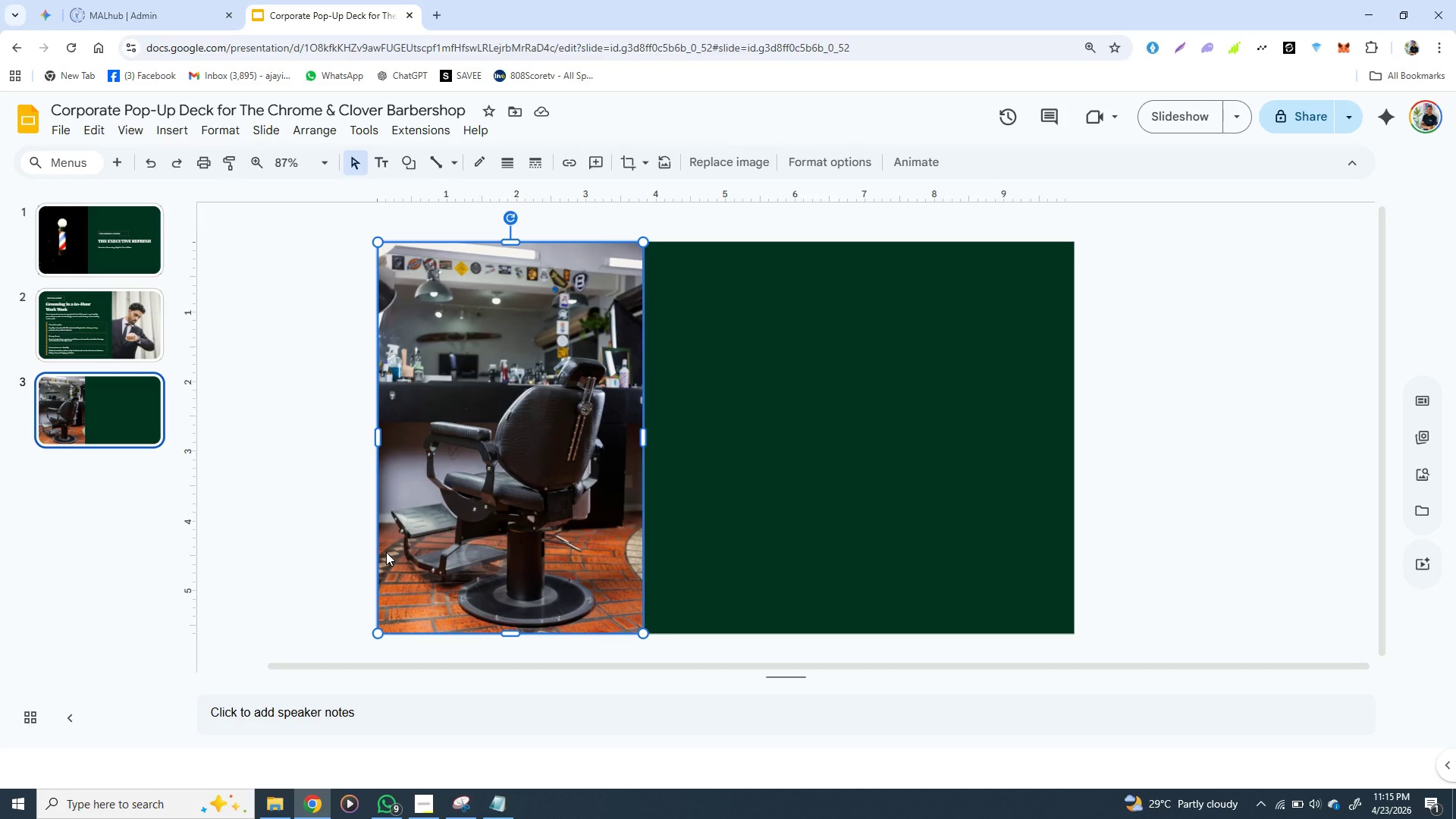 
wait(19.56)
 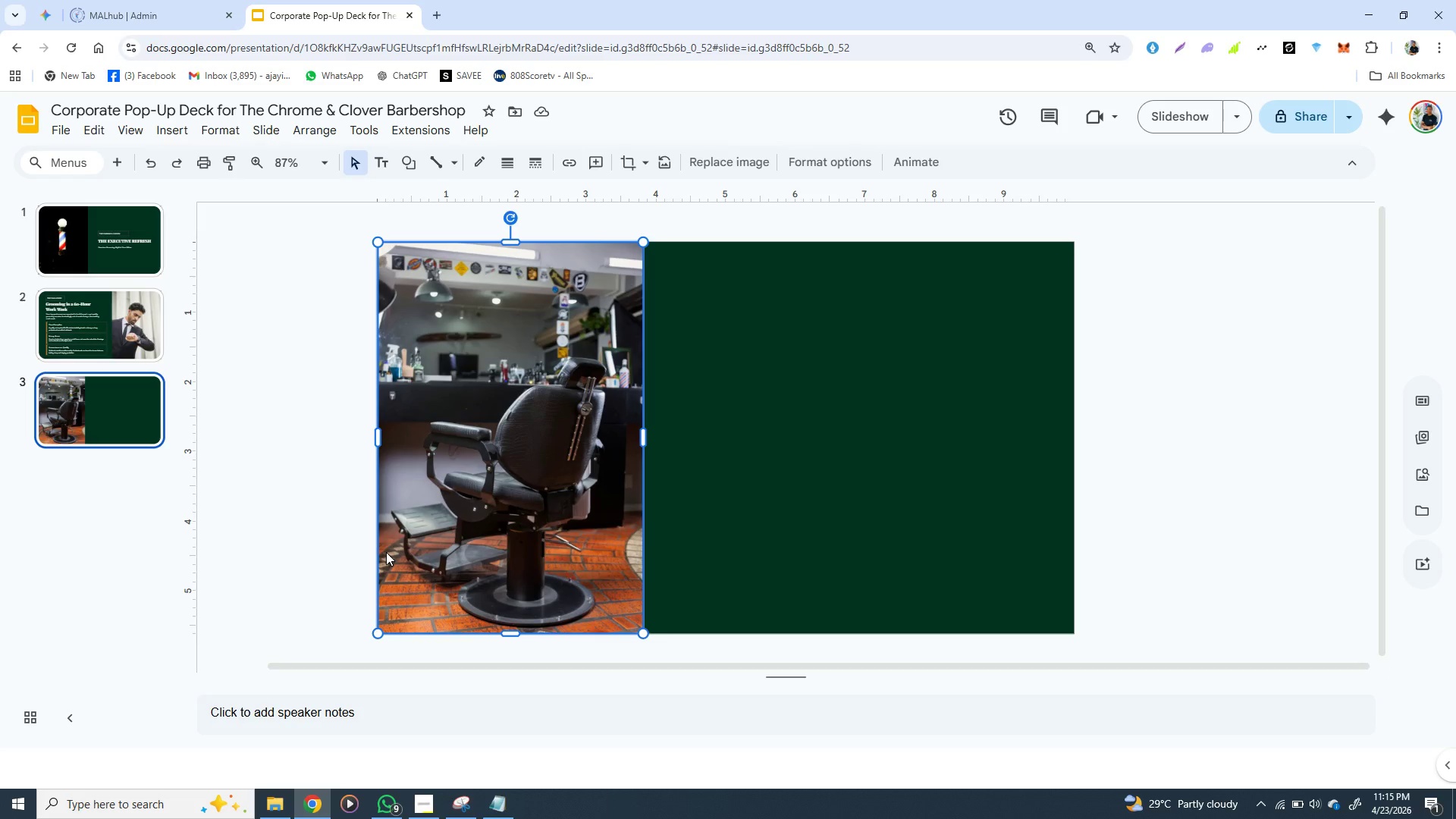 
left_click([502, 800])
 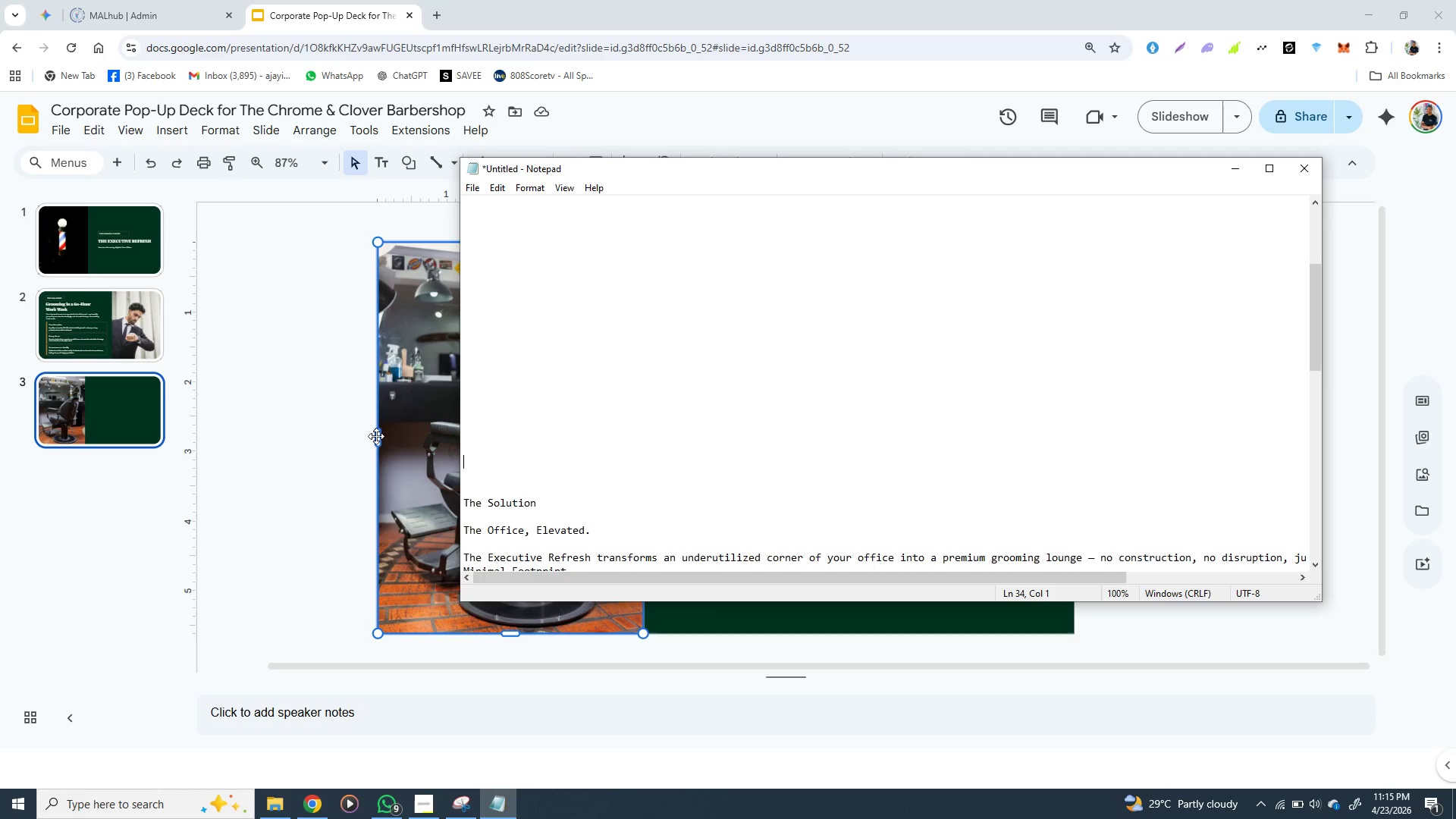 
left_click([110, 322])
 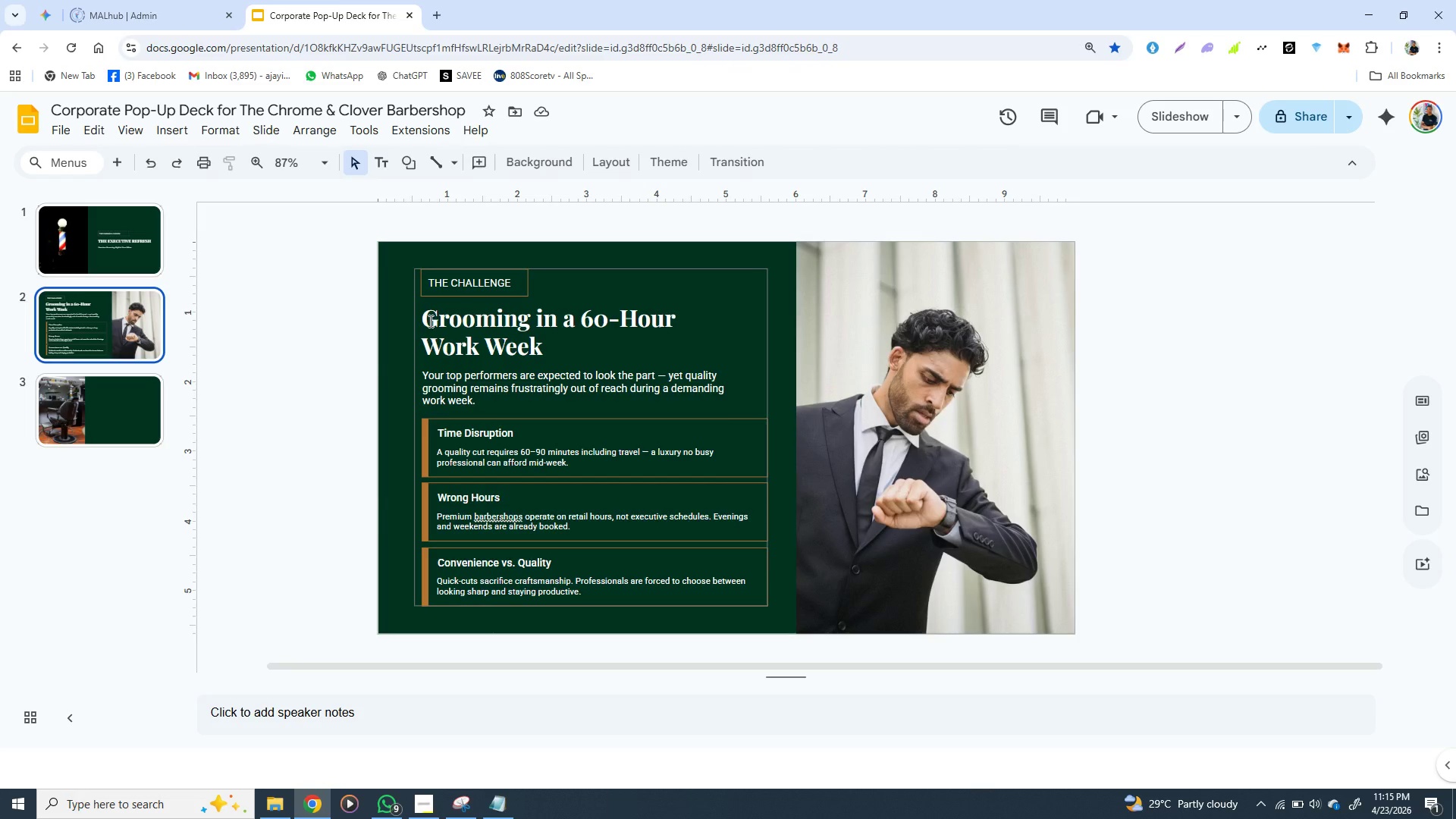 
left_click([130, 234])
 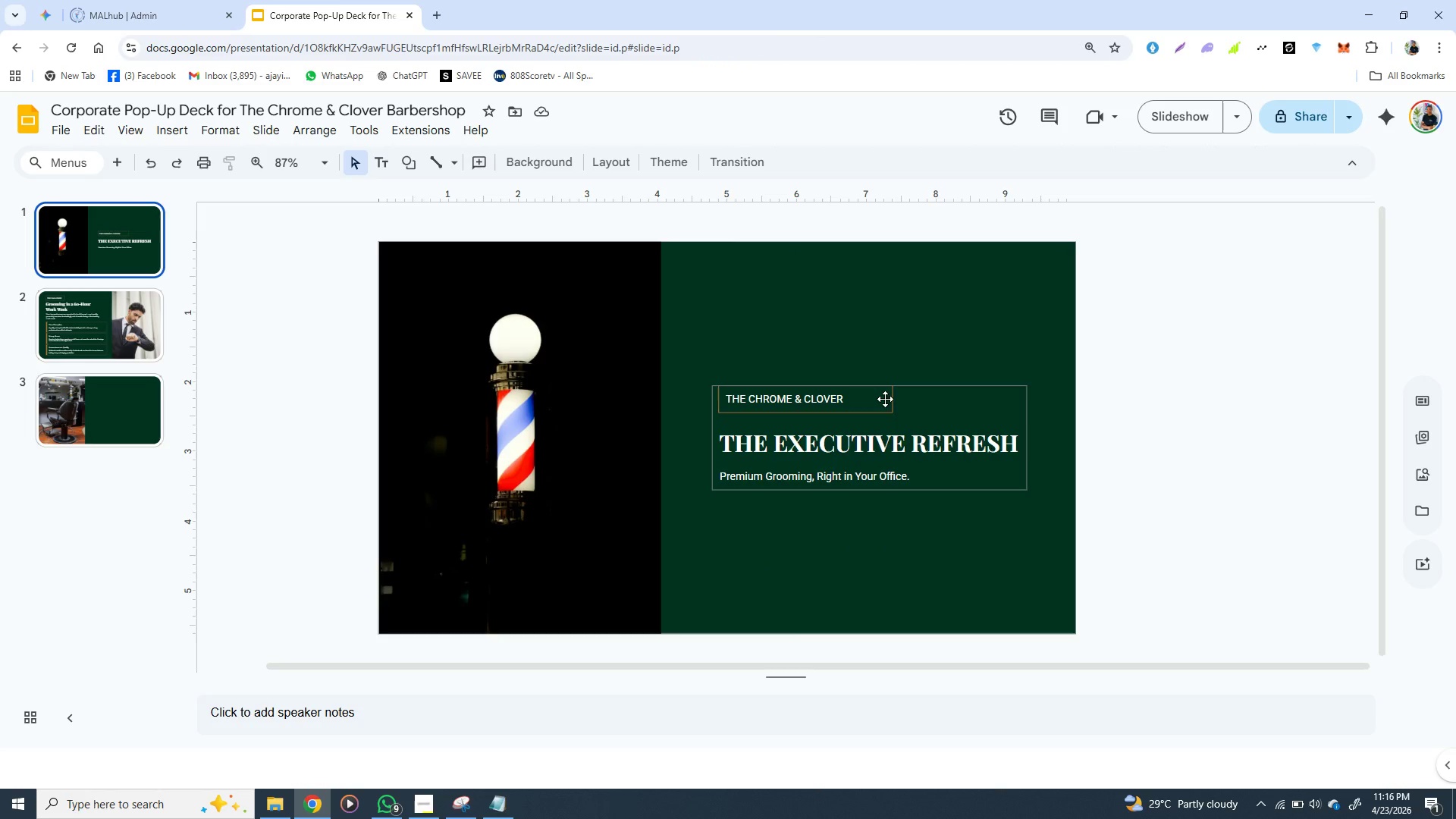 
left_click([876, 392])
 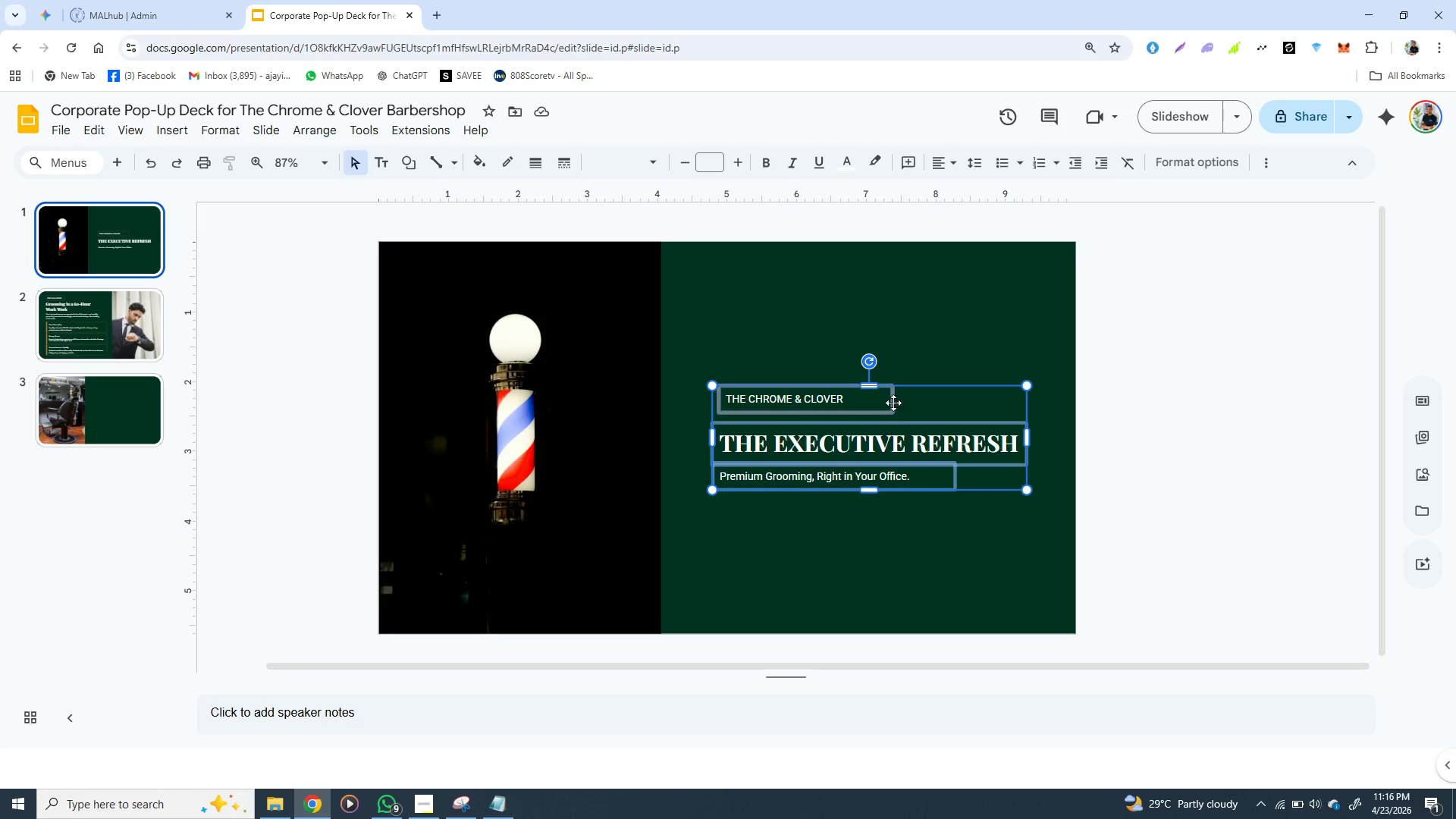 
left_click([896, 410])
 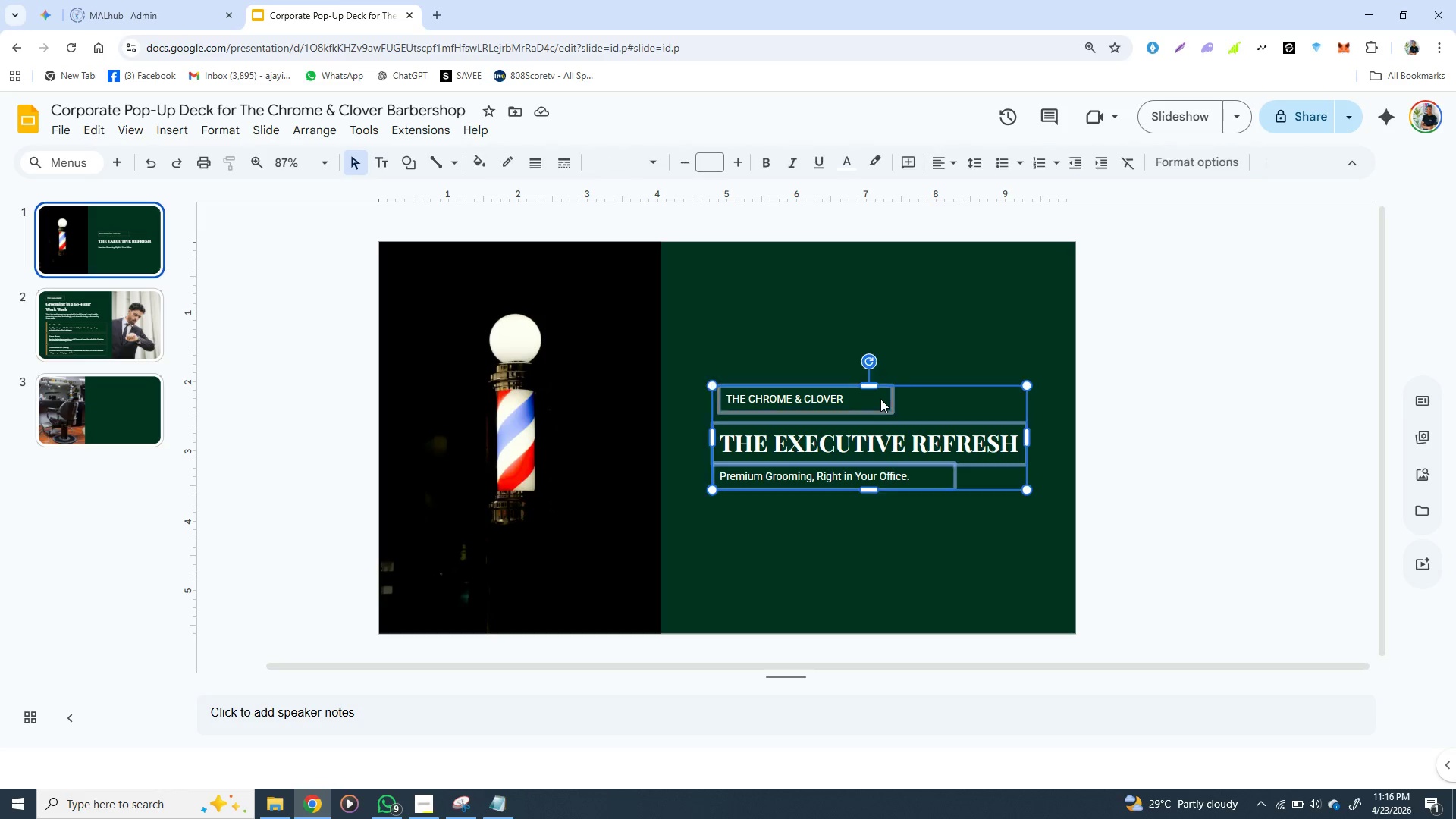 
double_click([880, 399])
 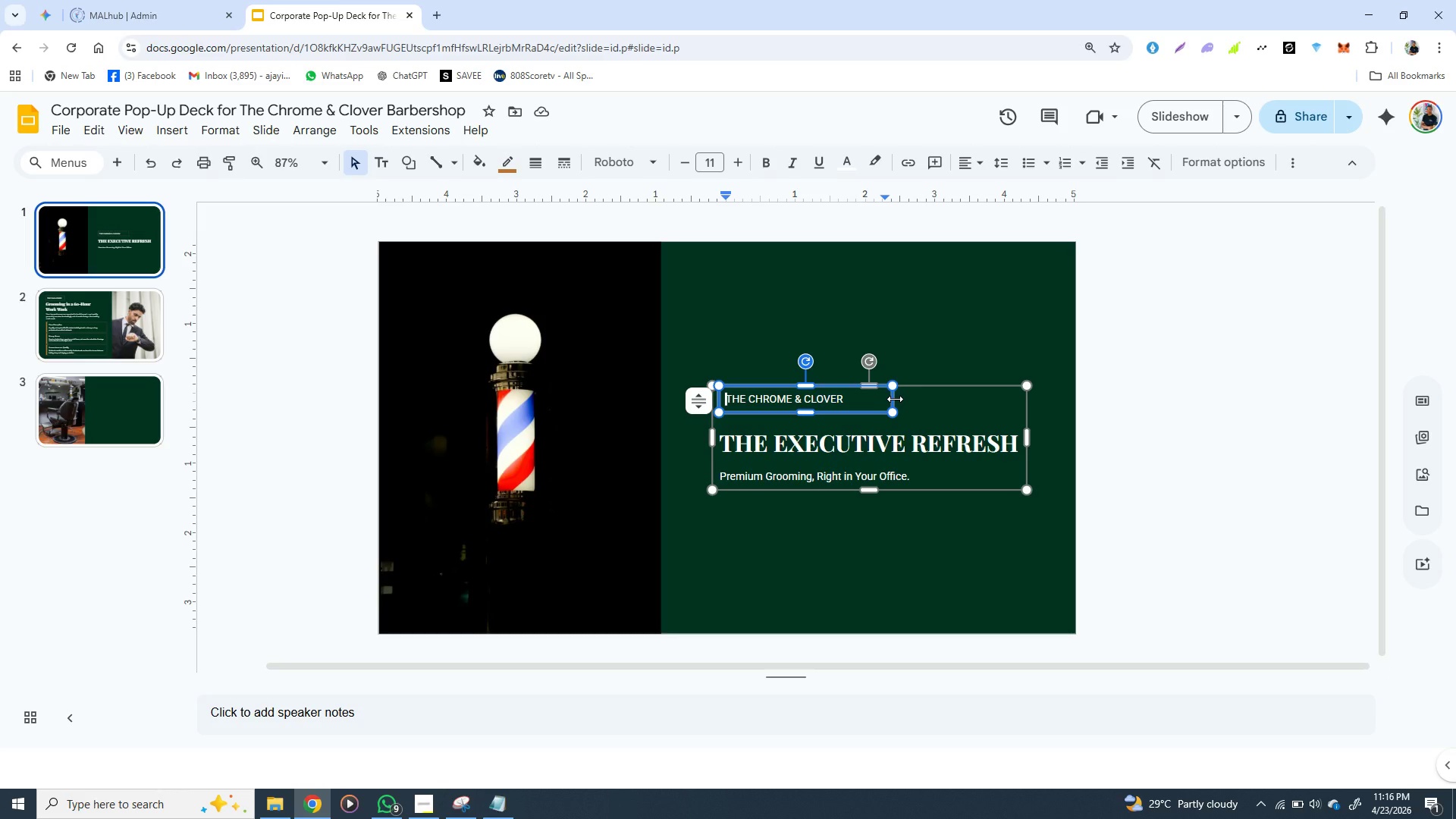 
left_click_drag(start_coordinate=[895, 399], to_coordinate=[855, 400])
 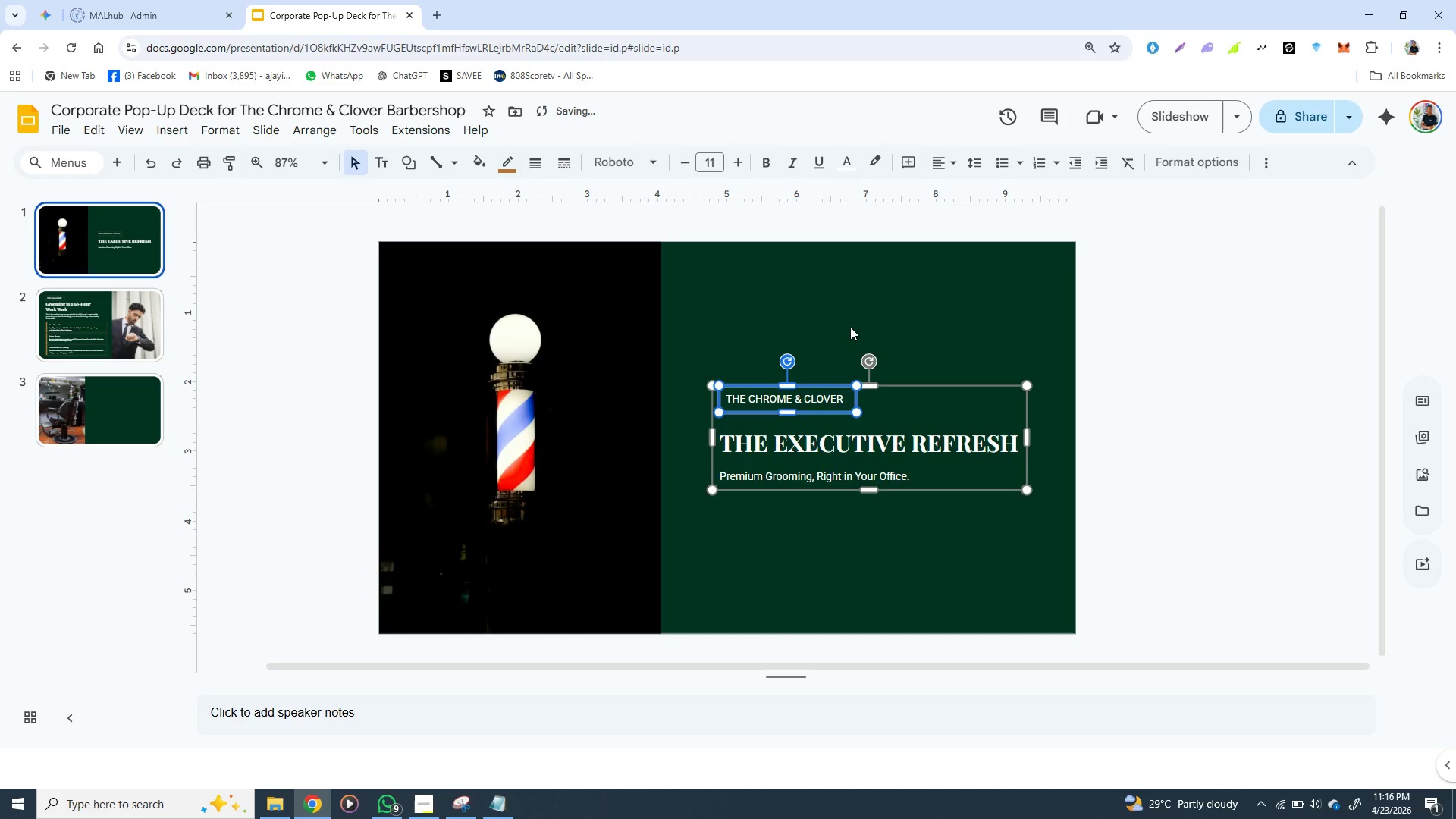 
left_click([849, 326])
 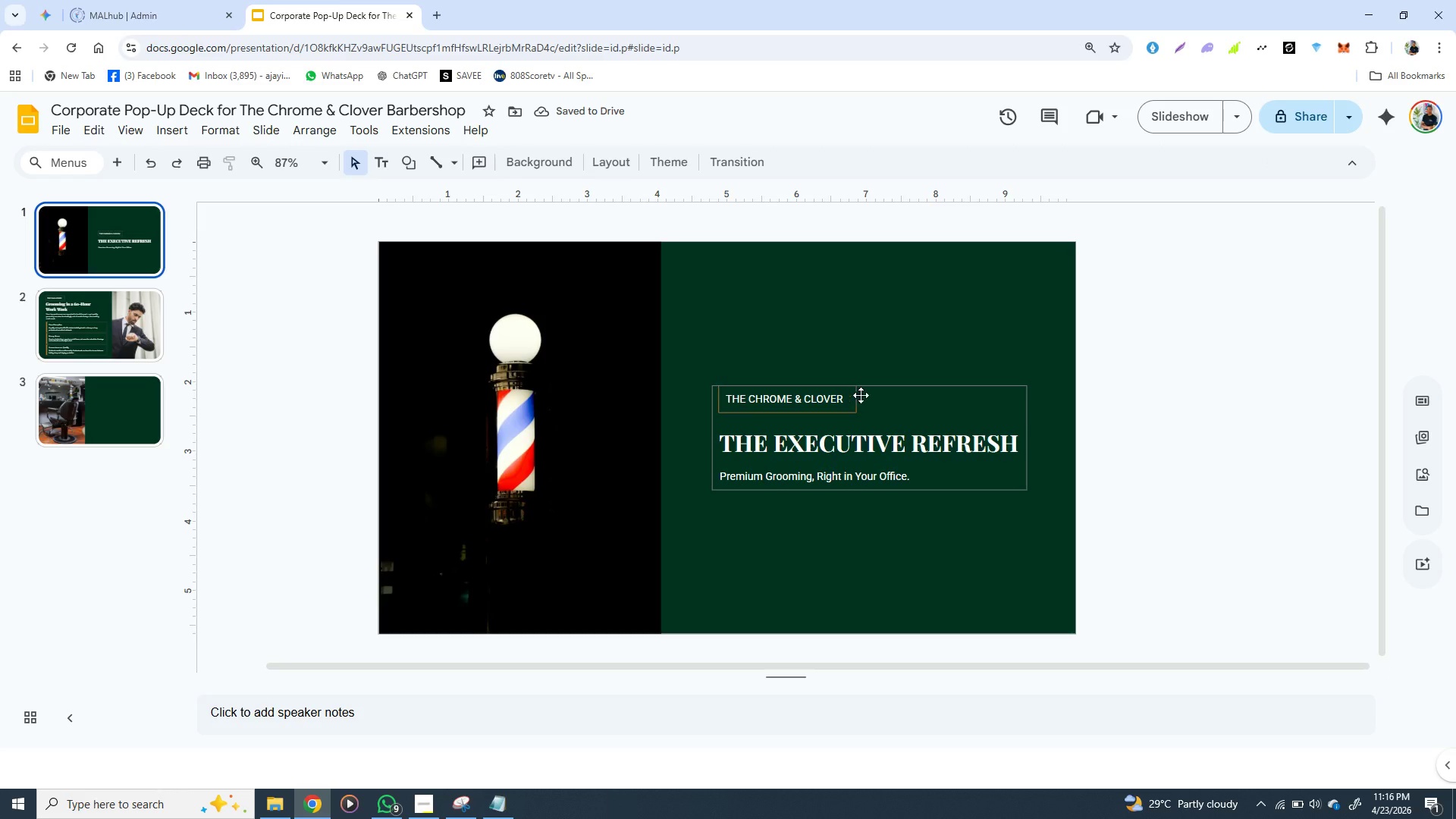 
left_click([861, 395])
 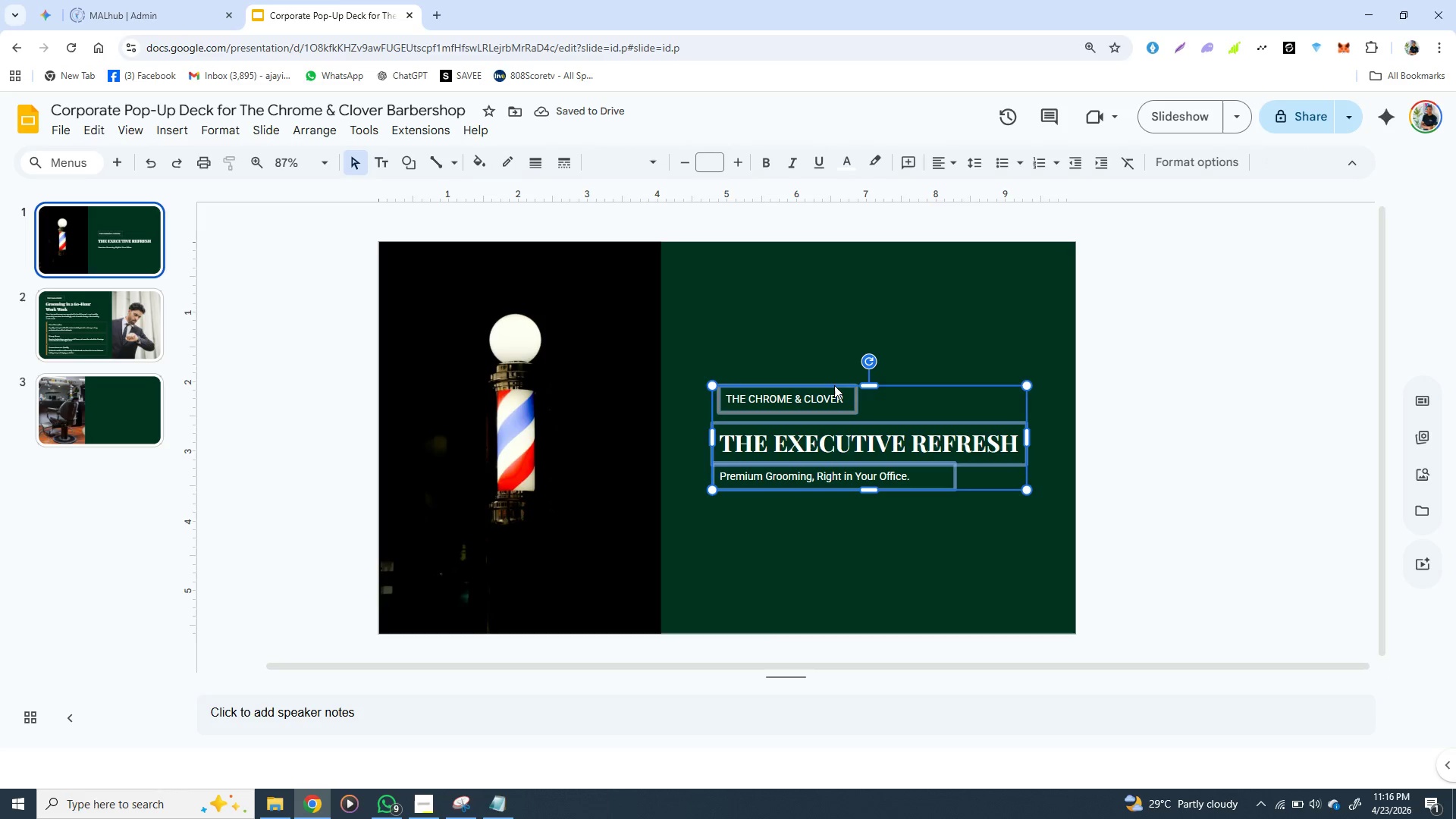 
double_click([834, 385])
 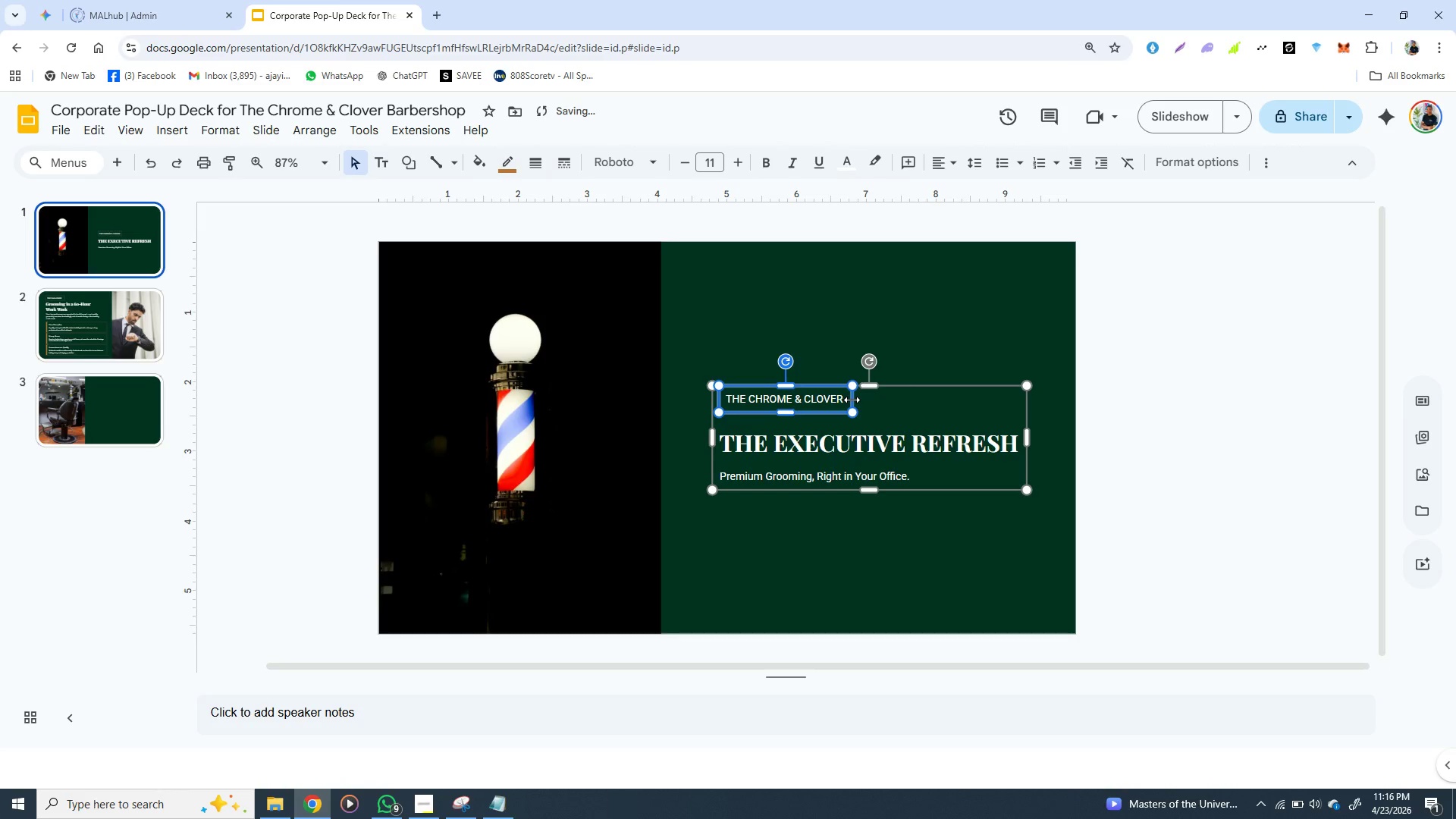 
wait(5.83)
 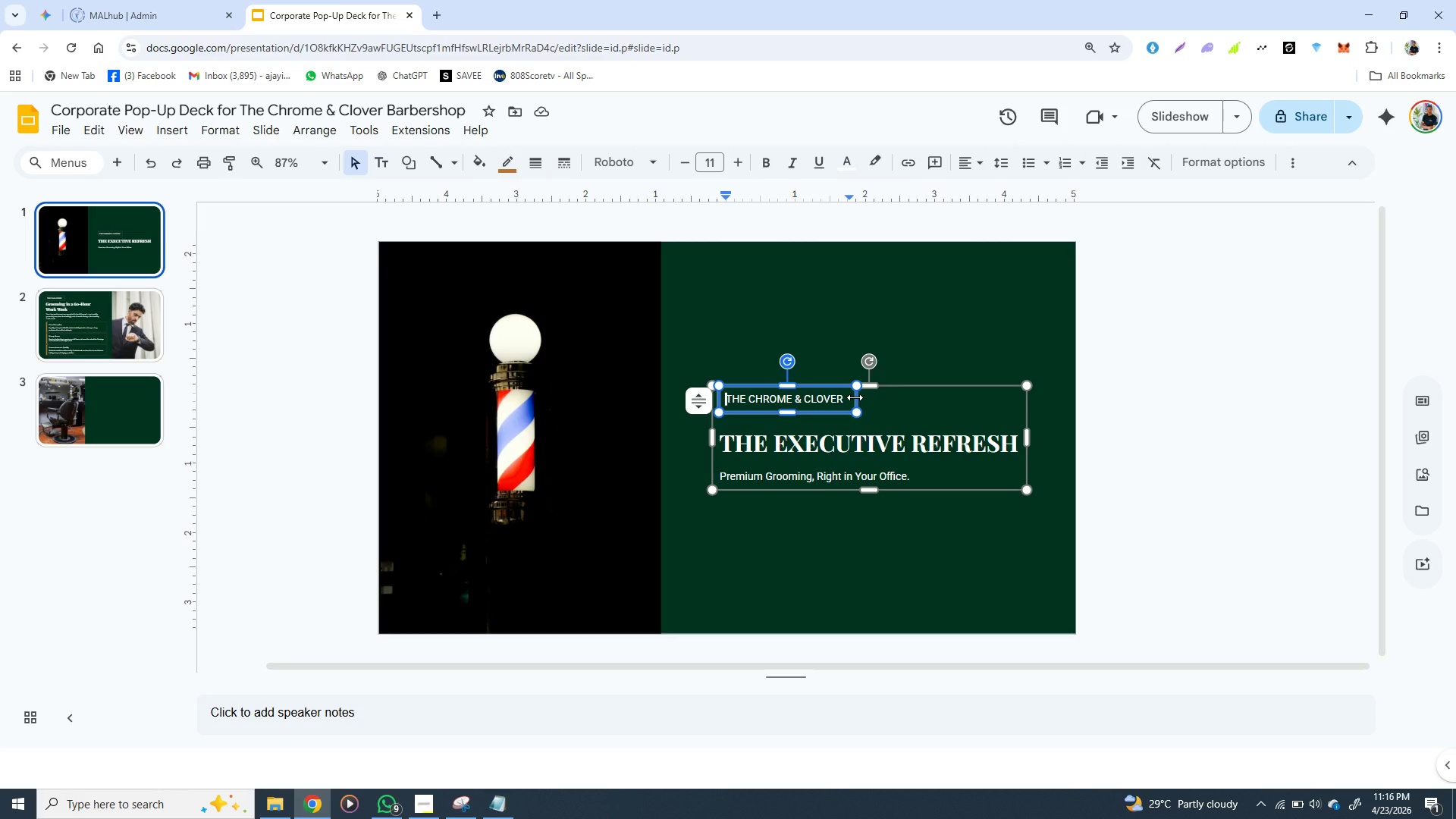 
left_click([811, 334])
 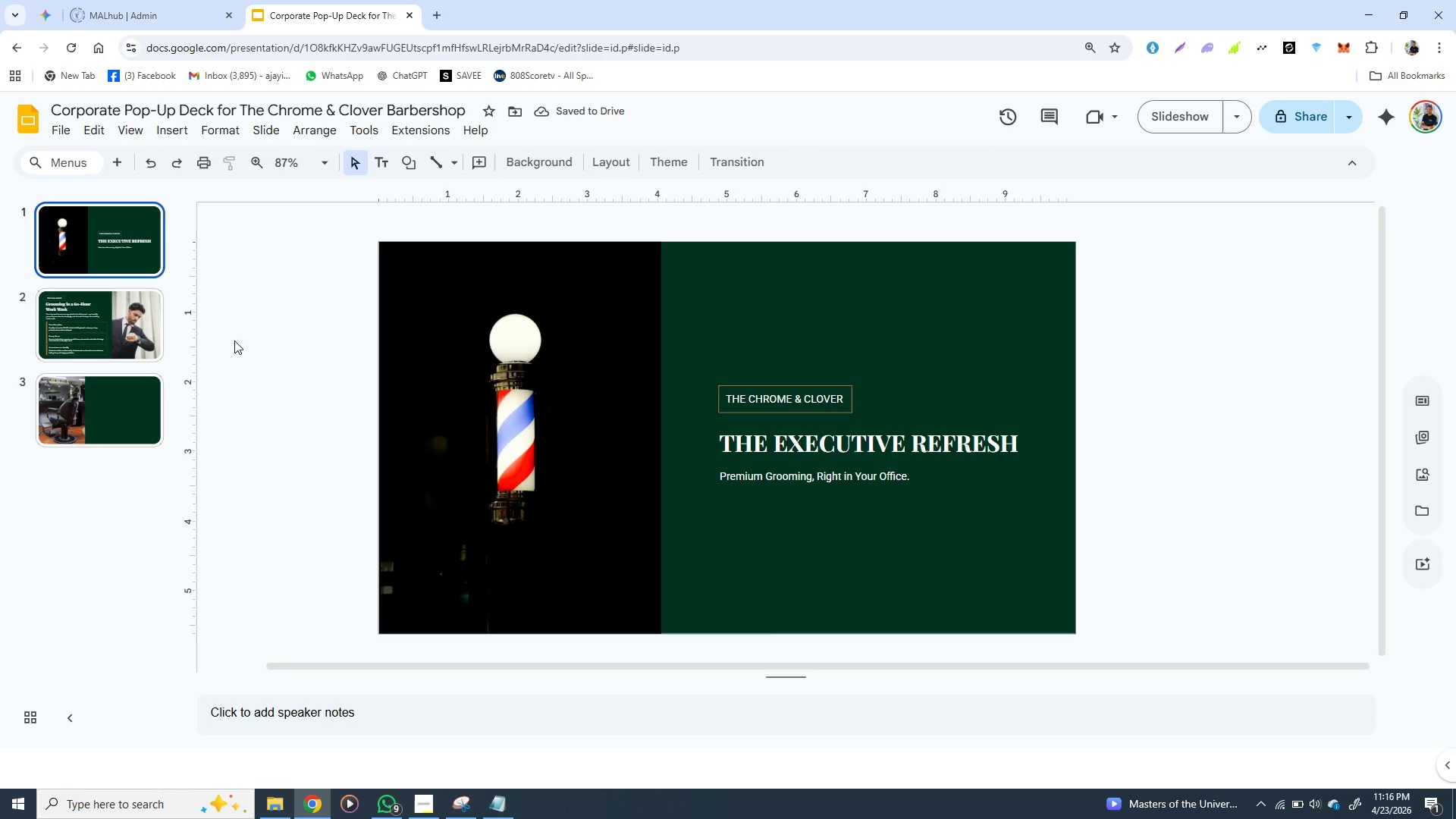 
left_click([128, 325])
 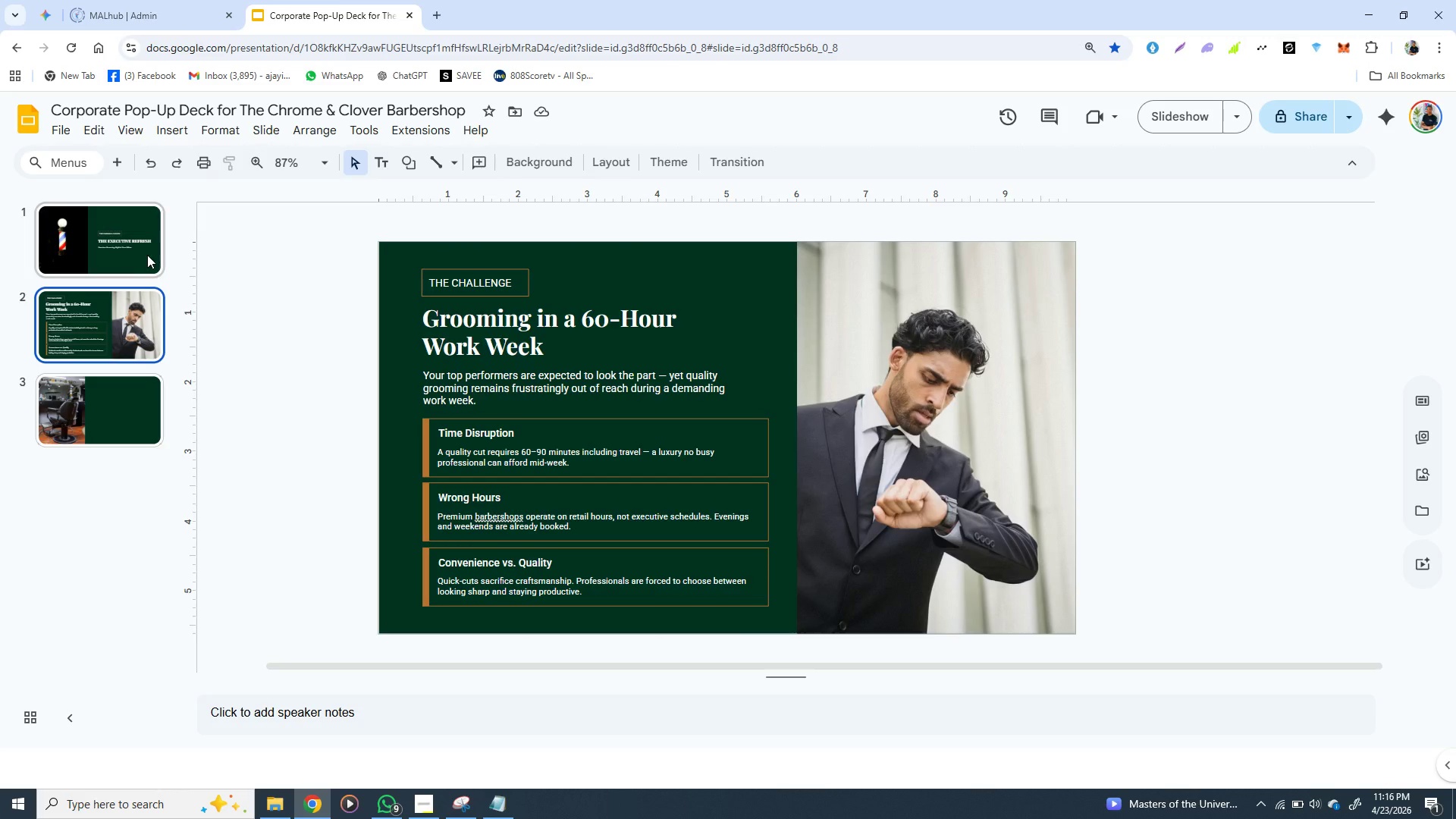 
left_click([141, 253])
 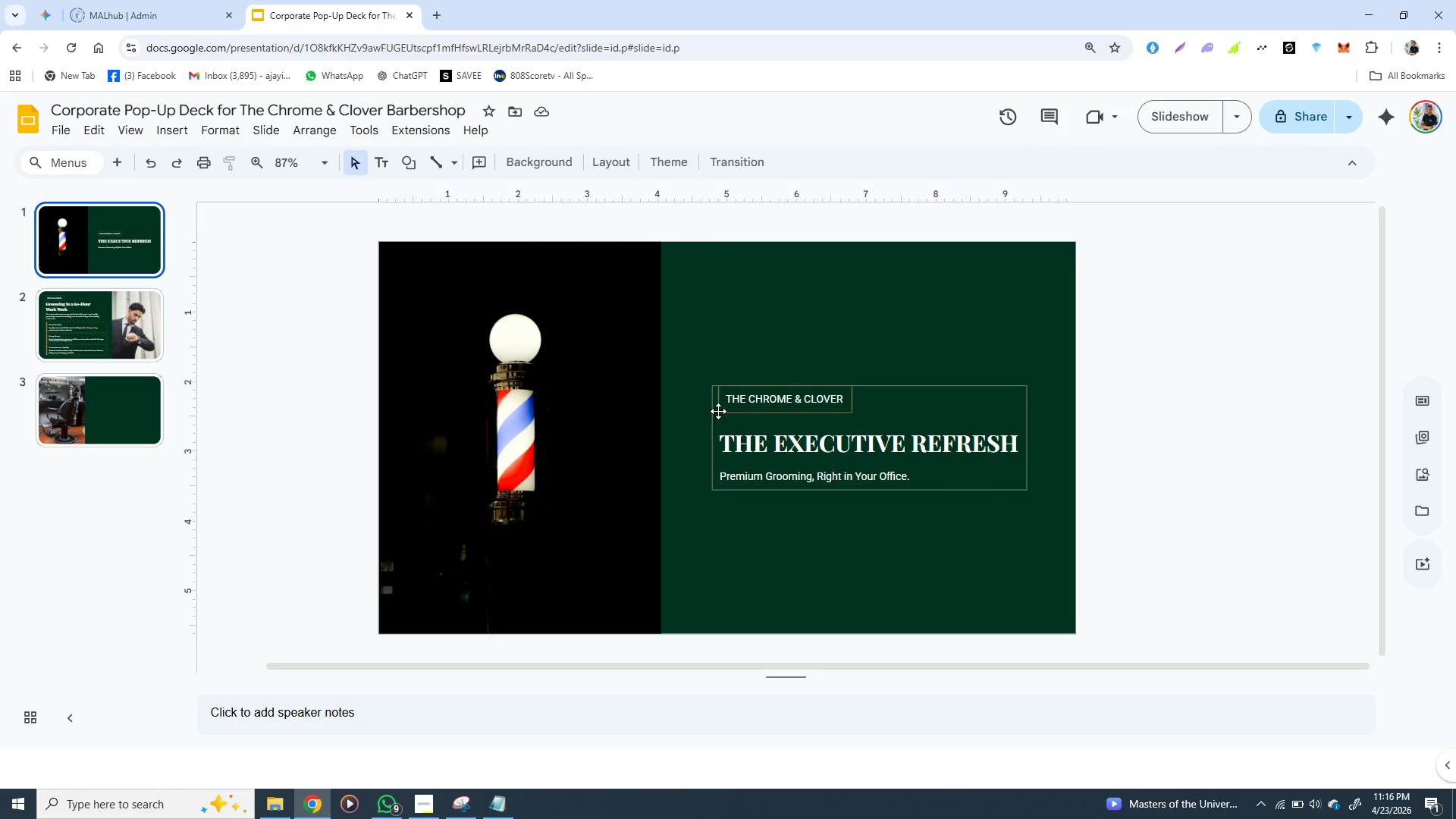 
left_click([720, 392])
 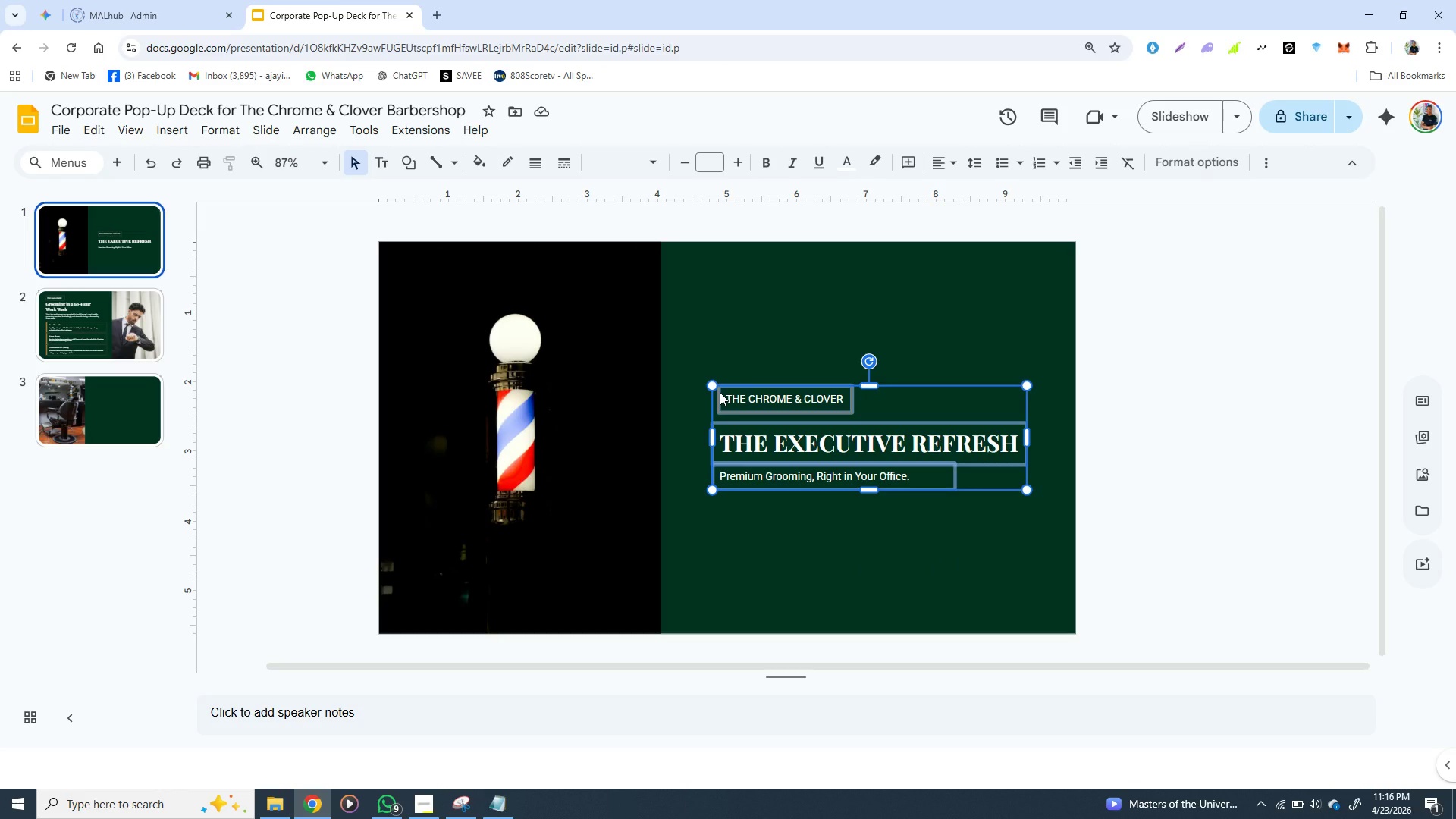 
key(Control+C)
 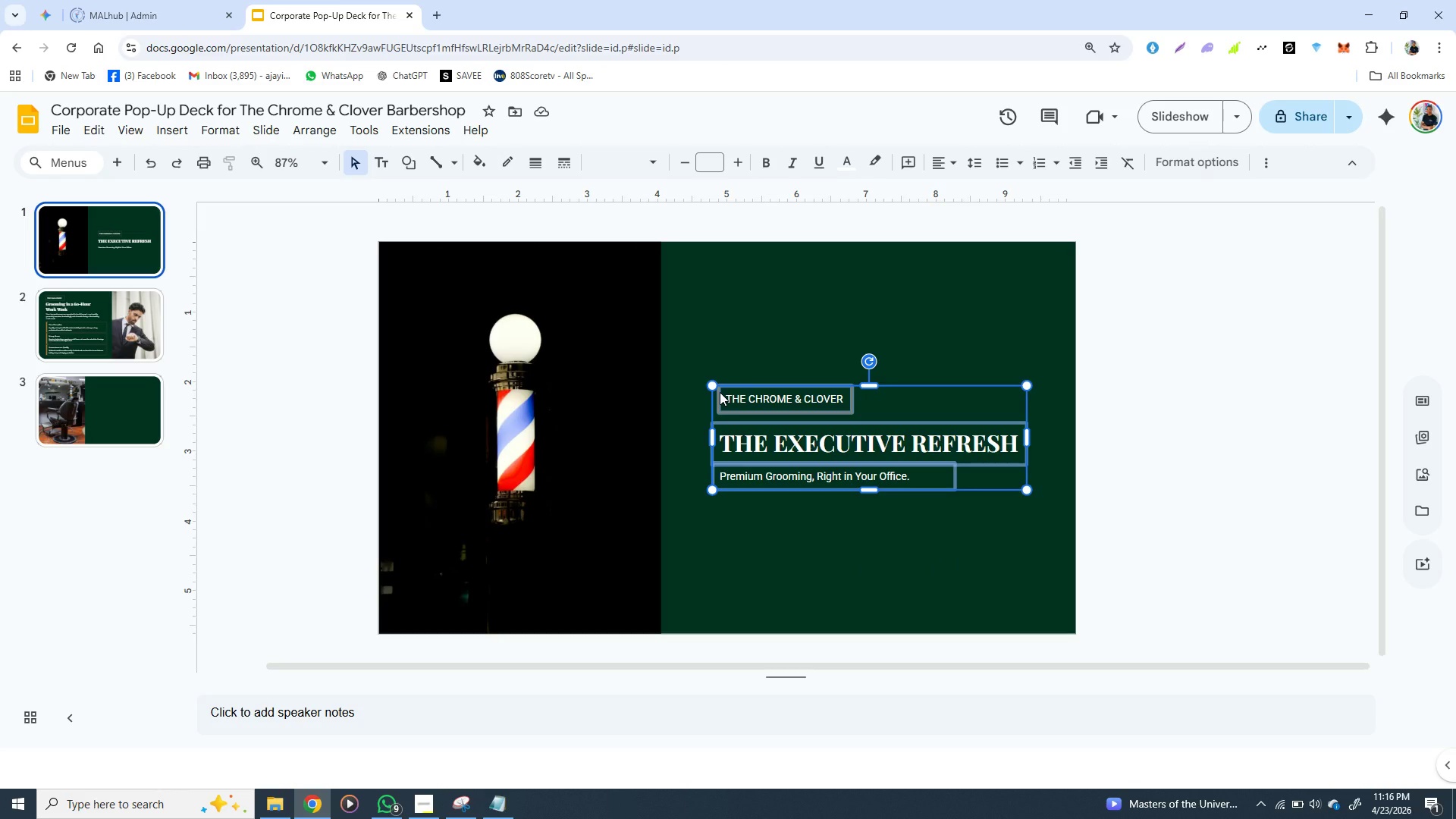 
key(Control+C)
 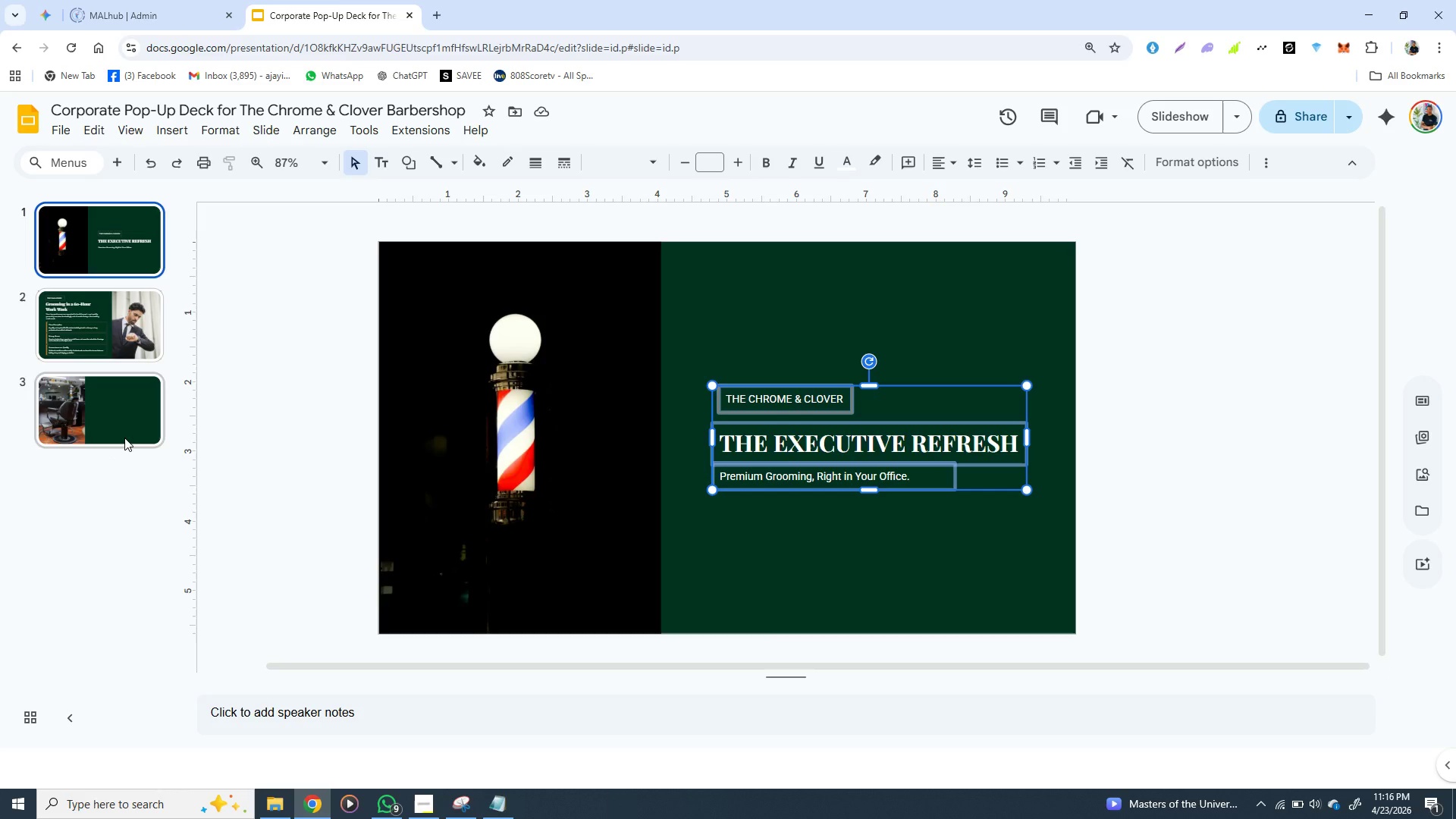 
left_click([124, 438])
 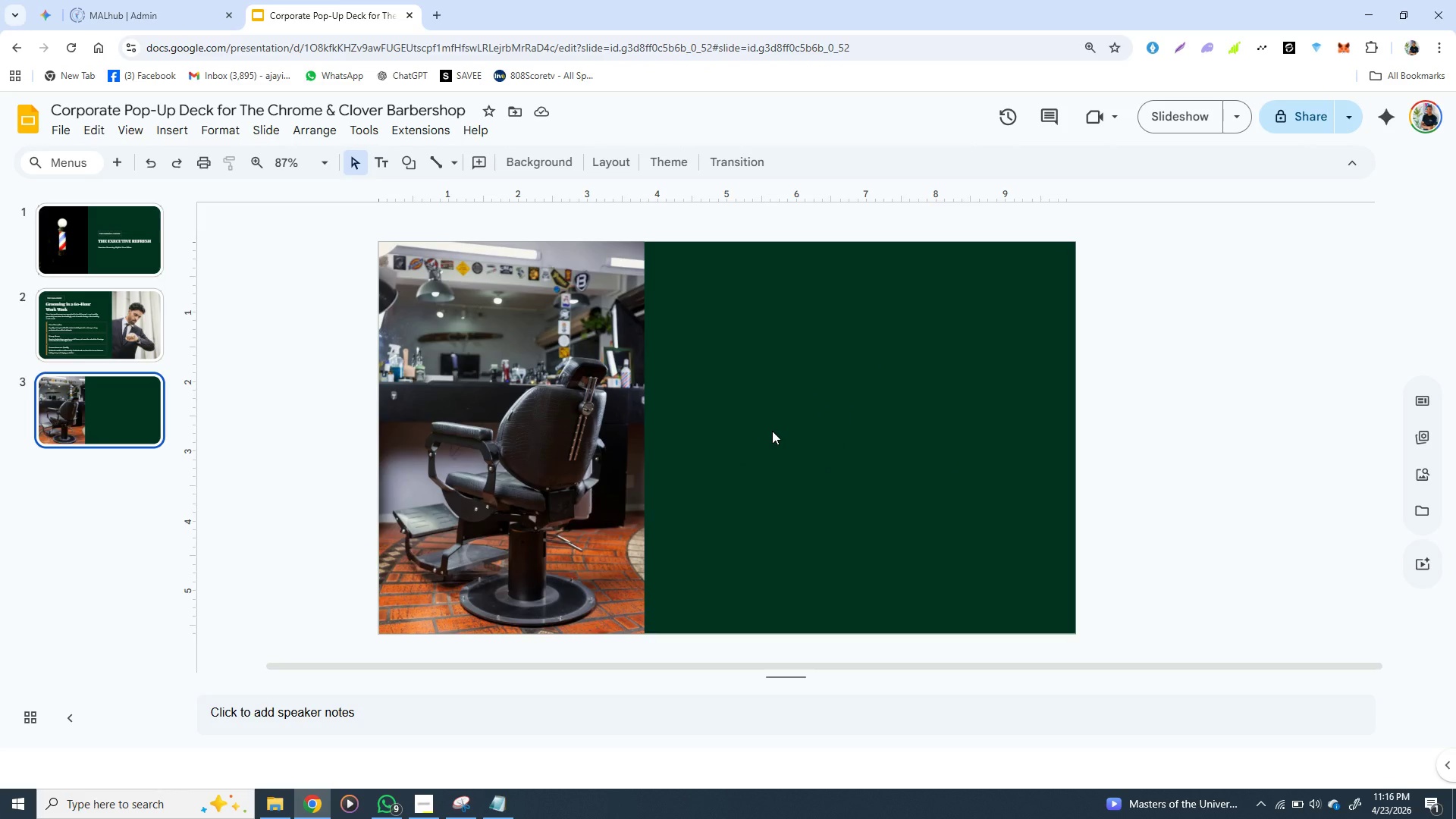 
key(Control+V)
 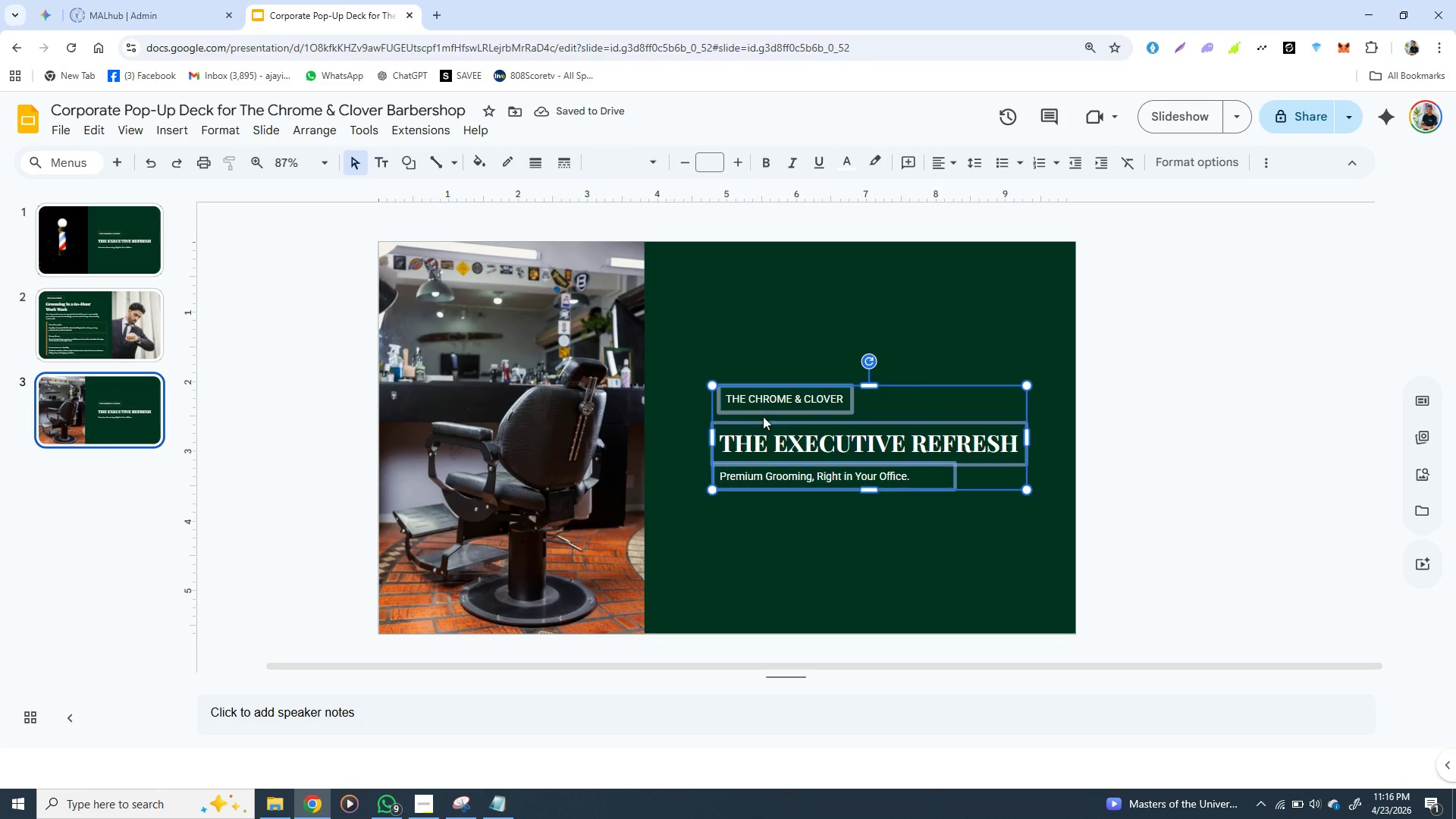 
wait(5.28)
 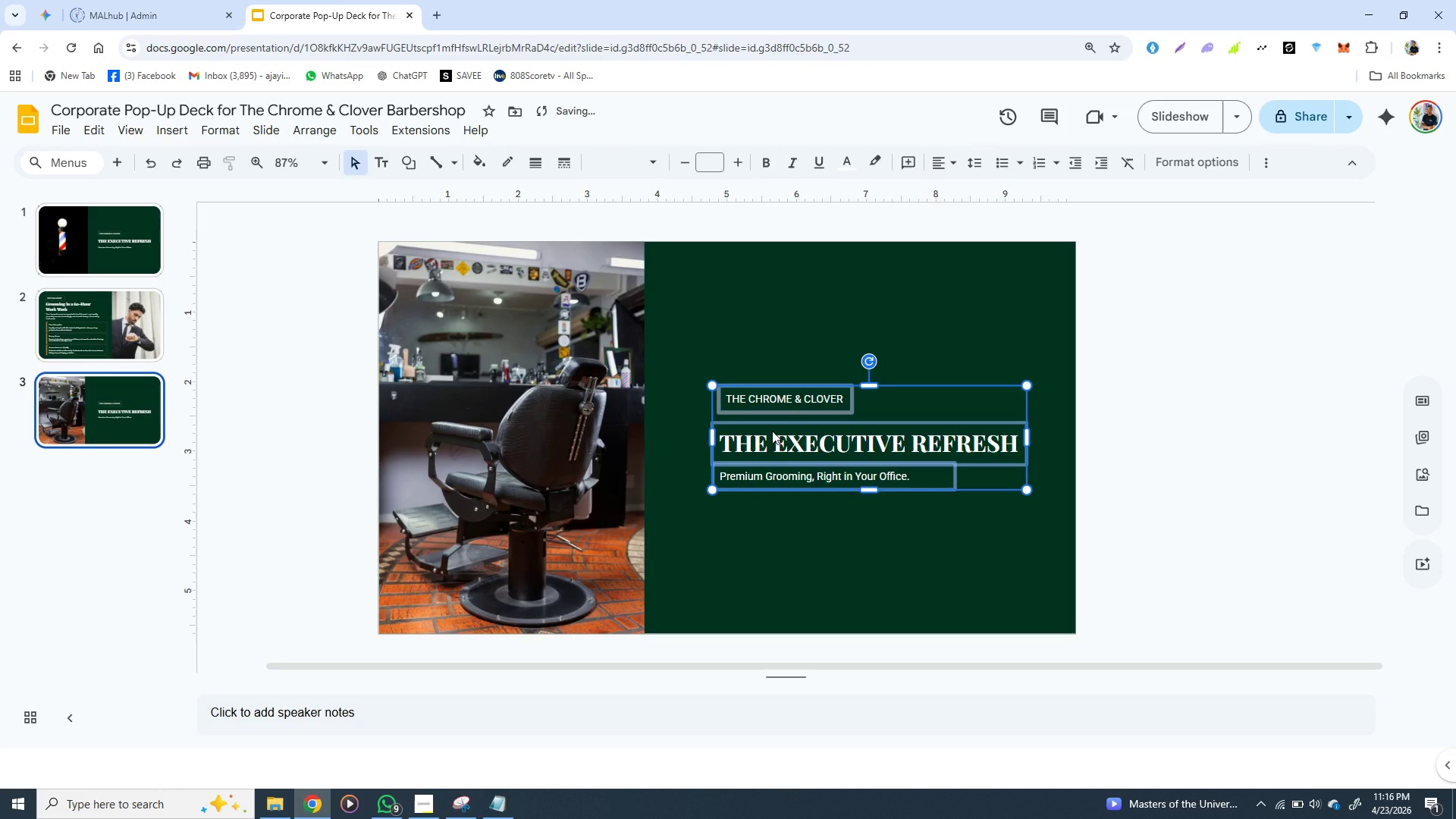 
double_click([770, 404])
 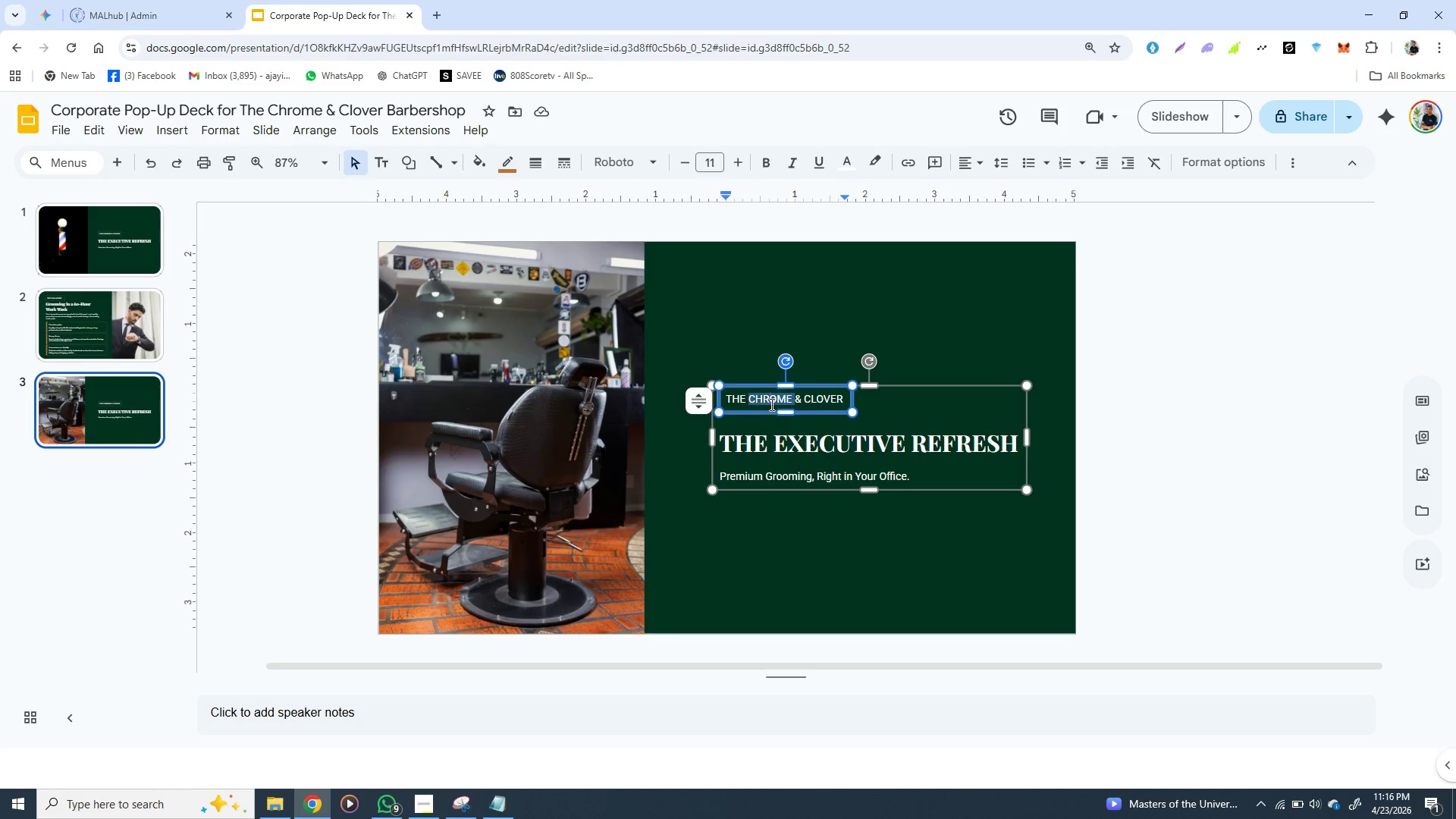 
triple_click([770, 404])
 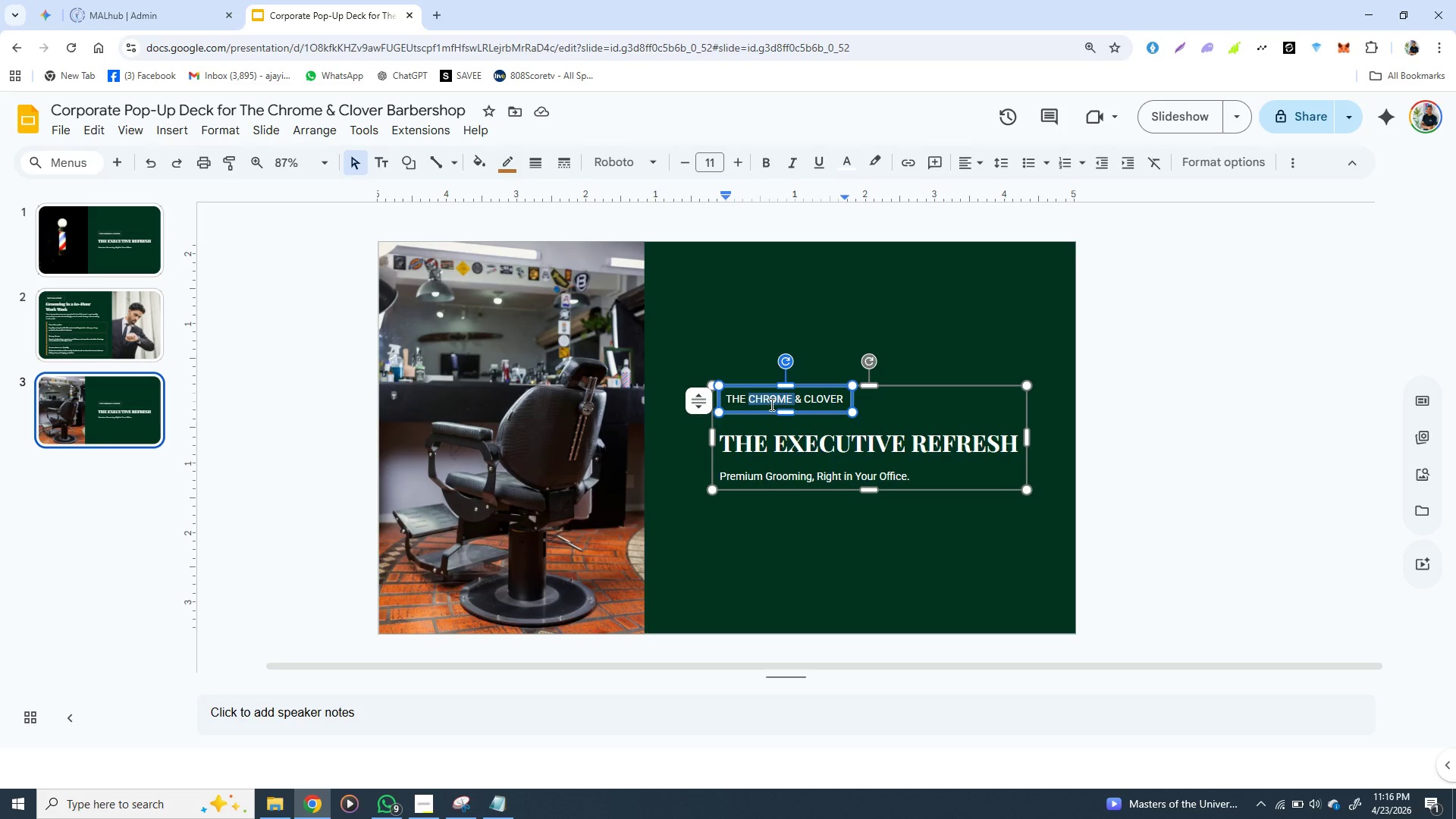 
double_click([770, 404])
 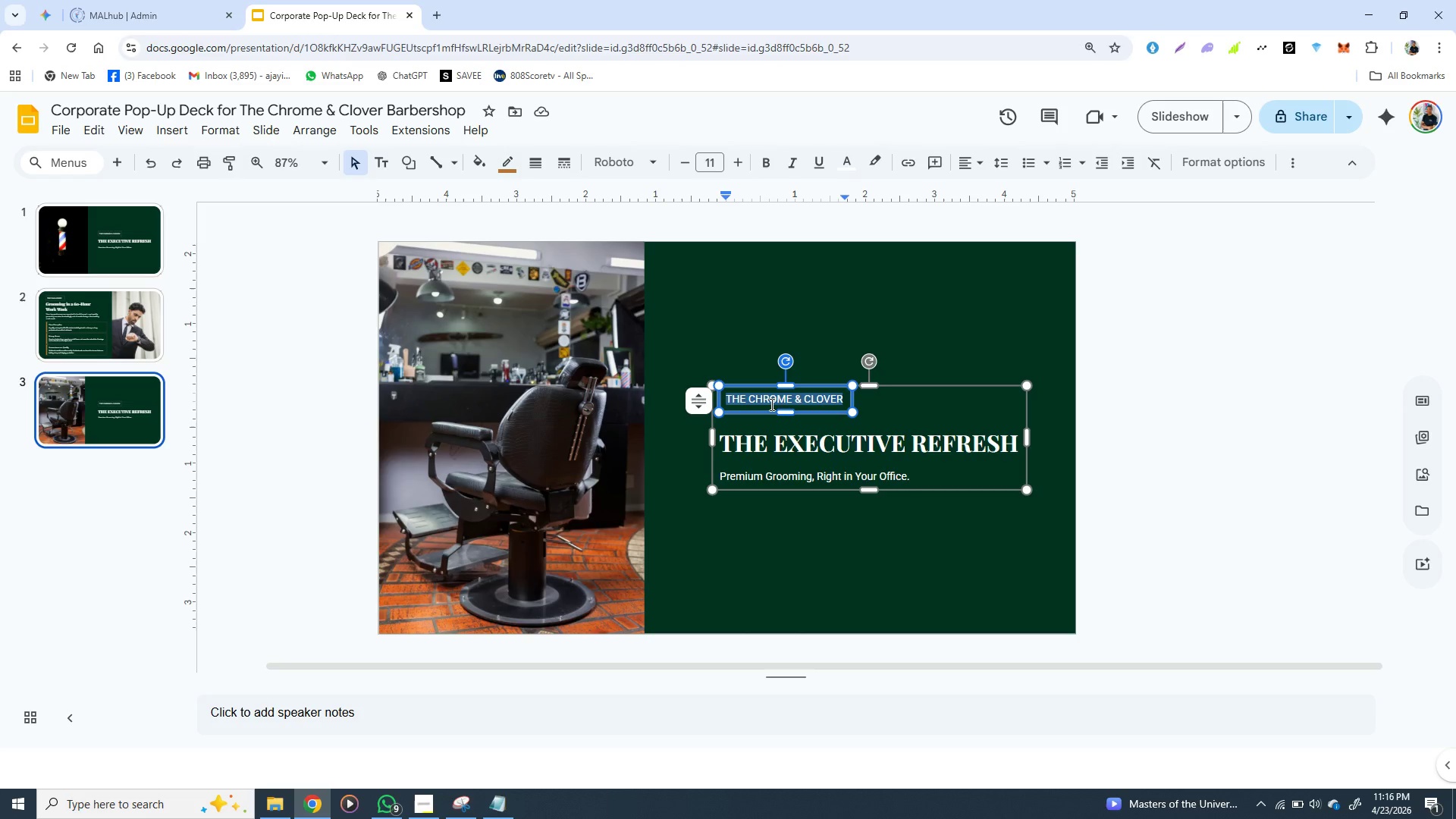 
triple_click([770, 404])
 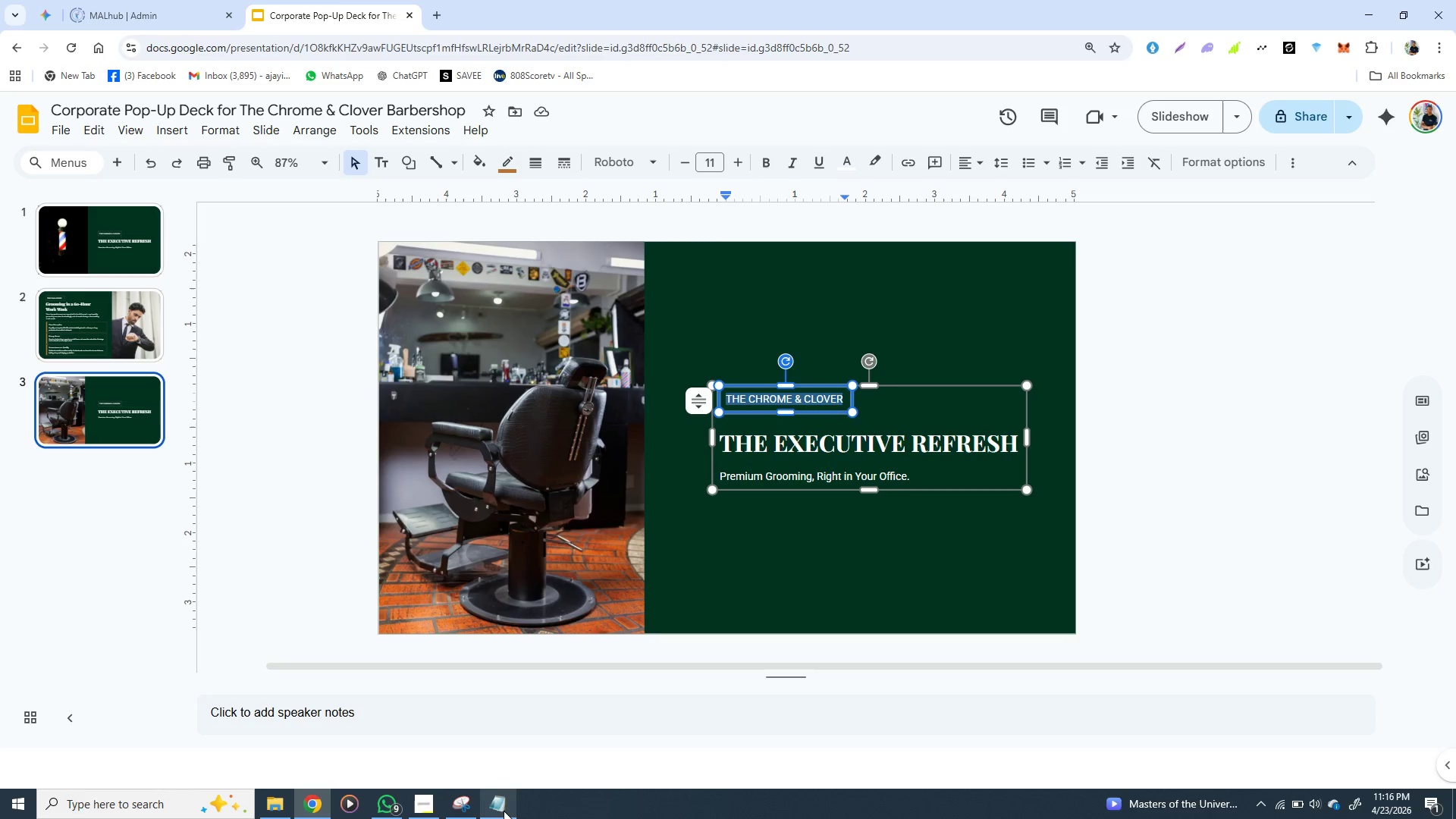 
left_click([504, 811])
 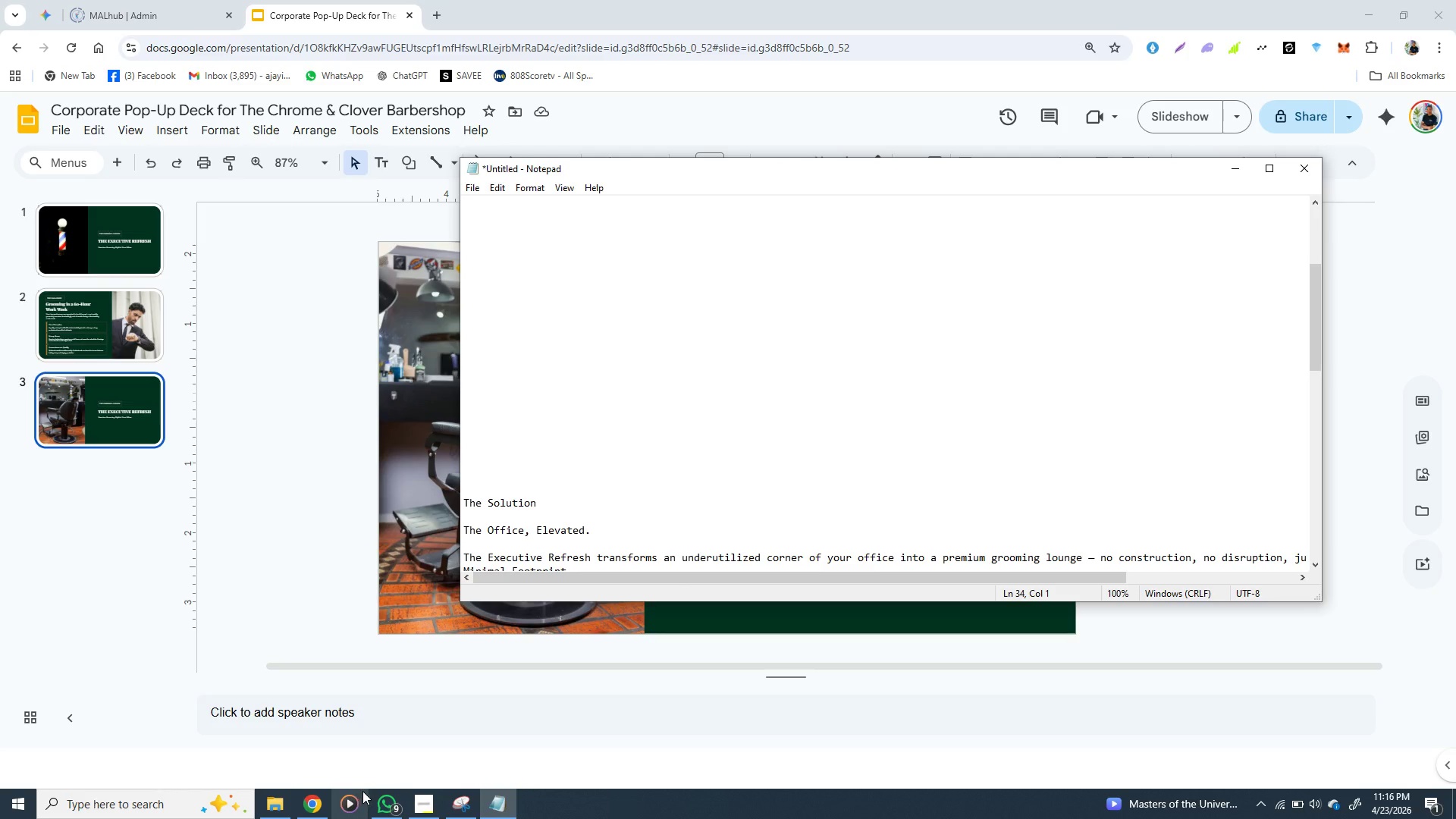 
mouse_move([386, 799])
 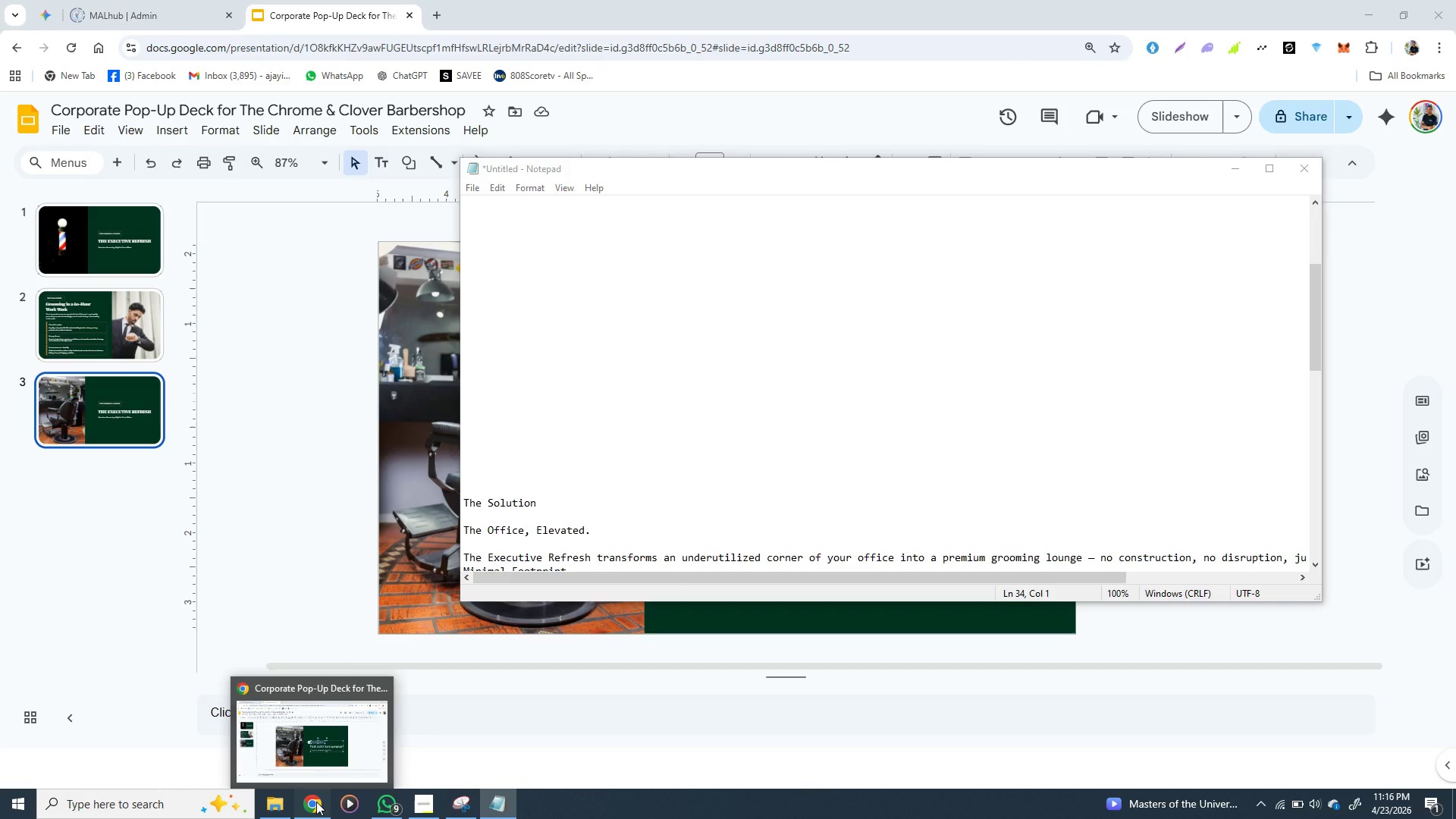 
left_click([316, 802])
 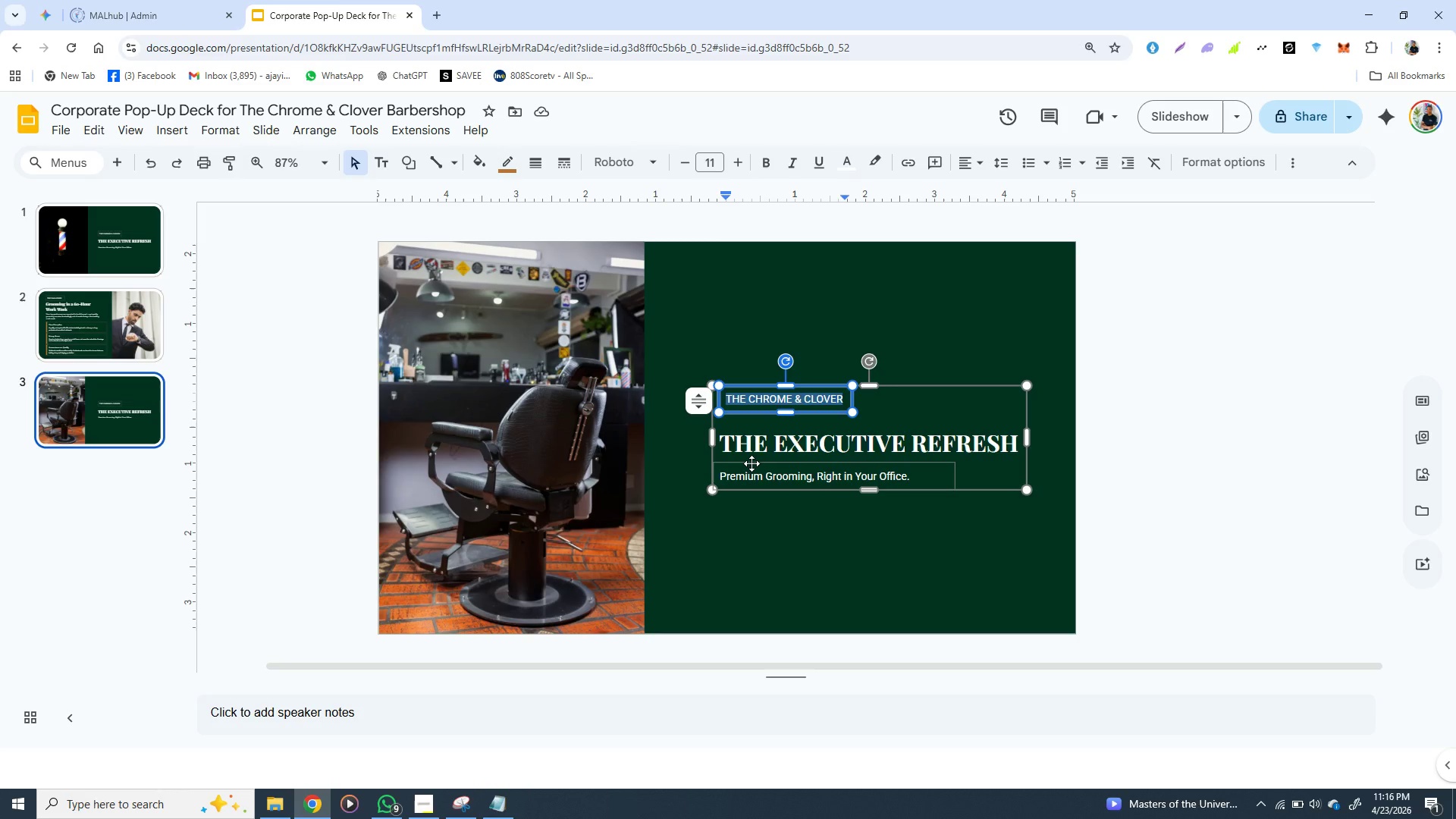 
type(THE SOLU)
 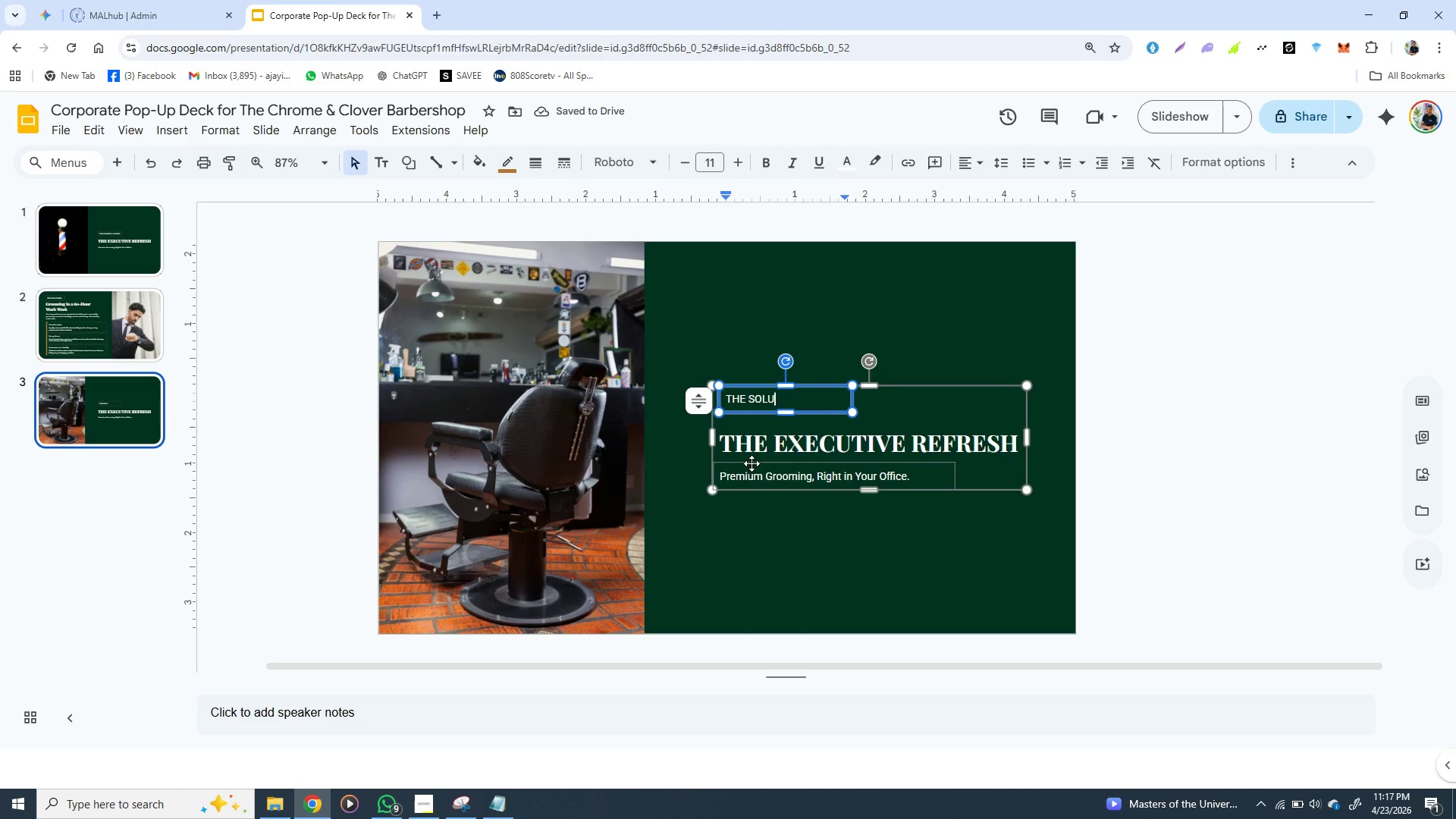 
wait(8.27)
 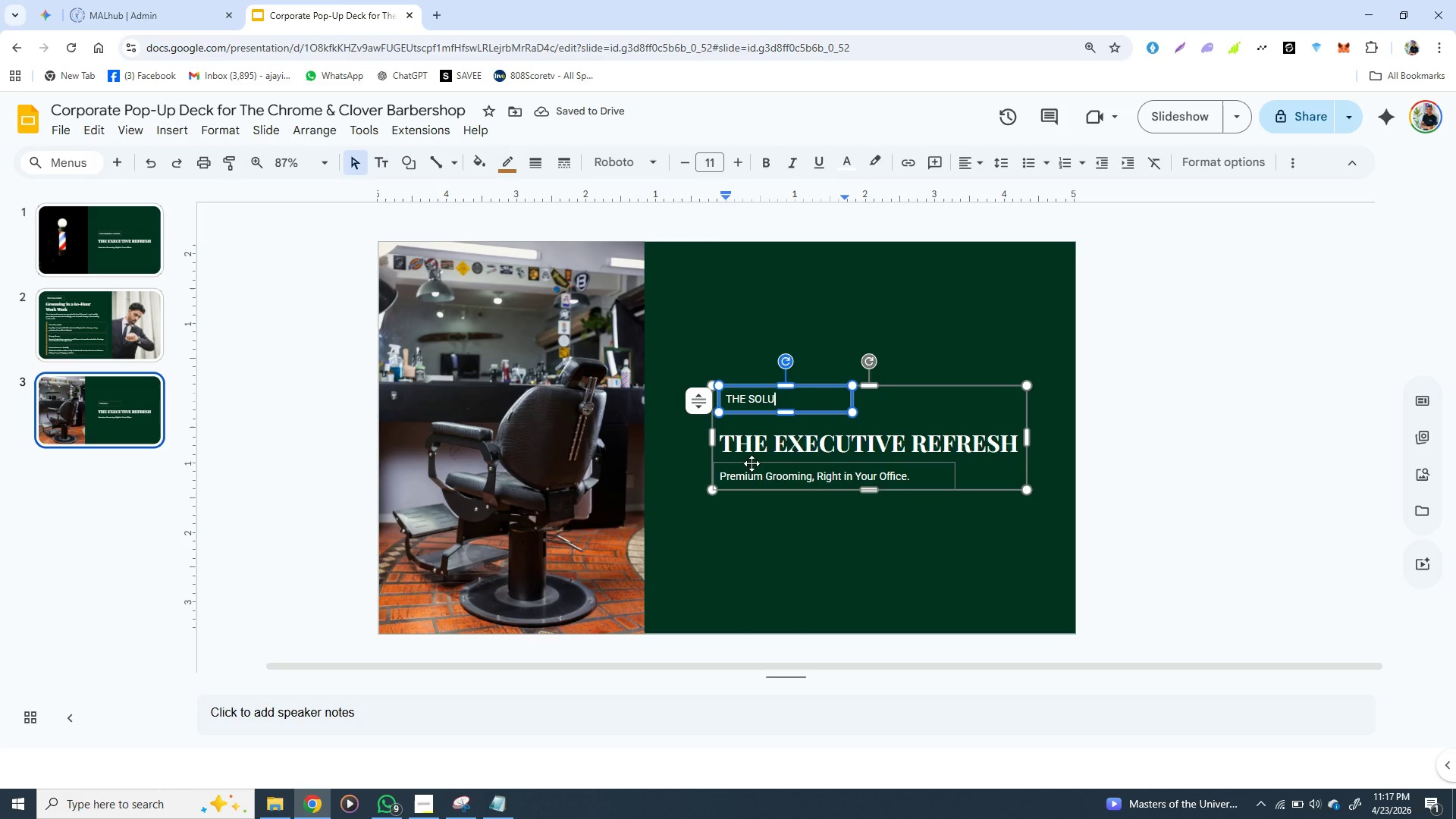 
type(TION)
 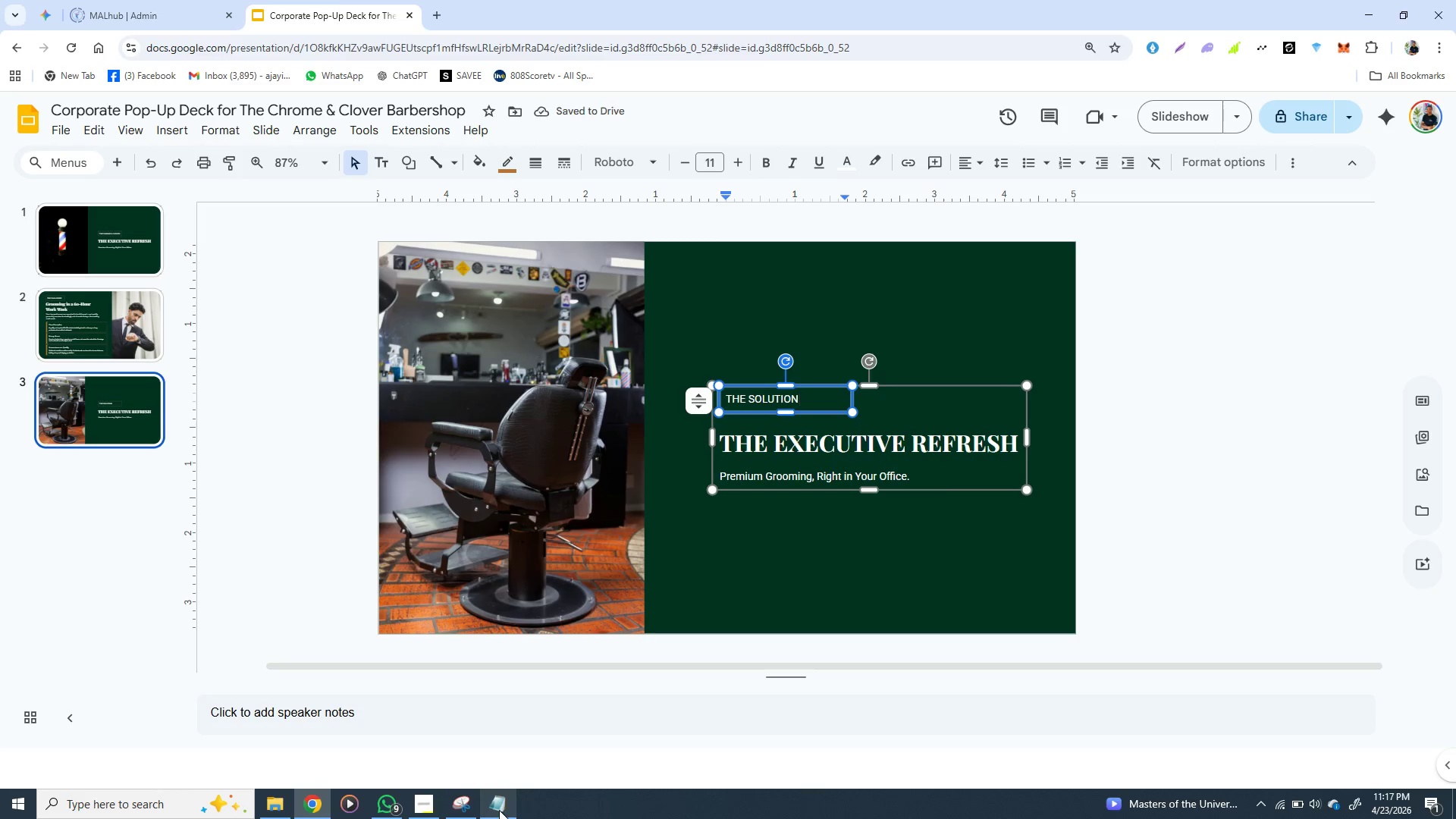 
left_click([499, 810])
 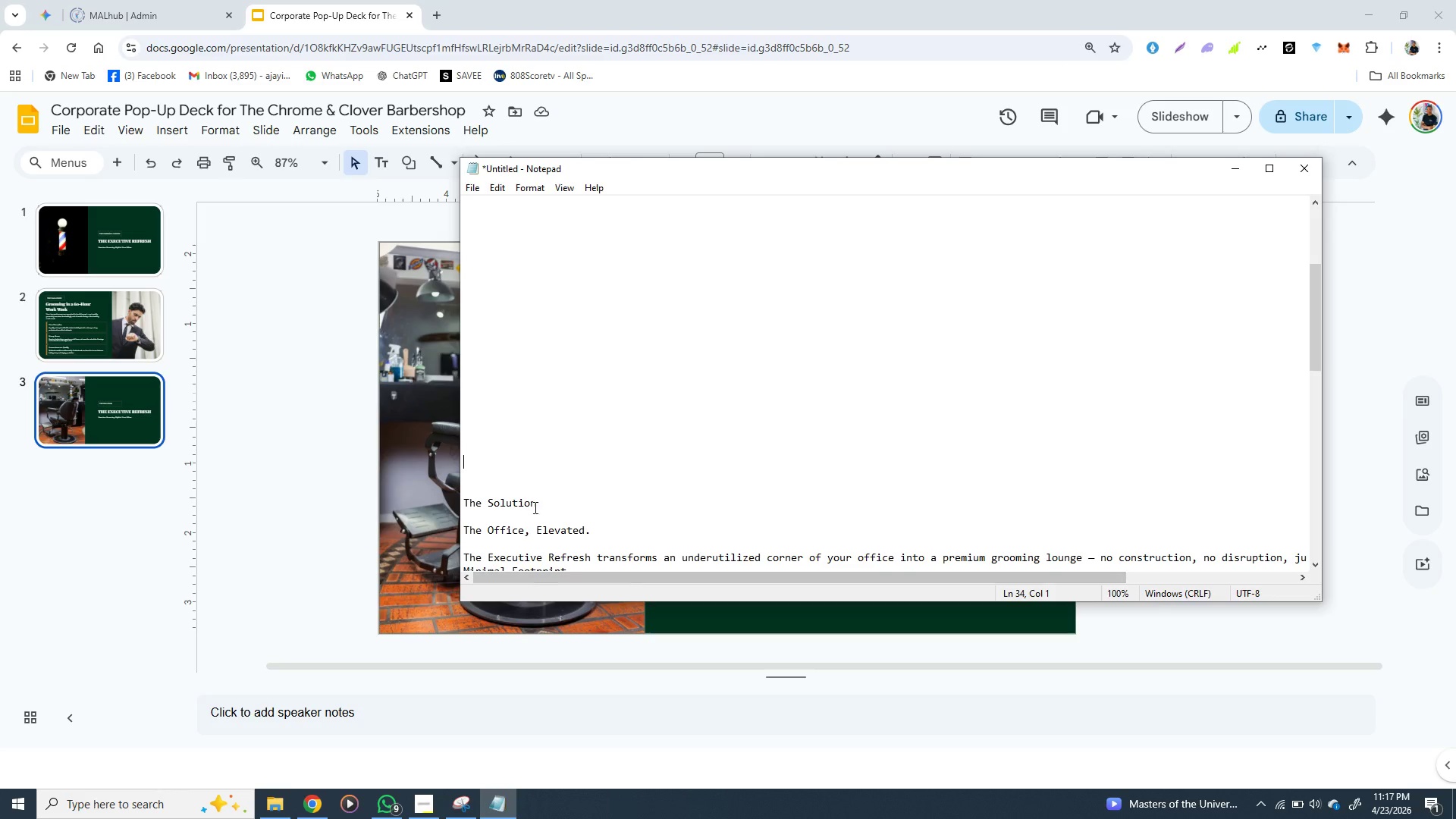 
double_click([519, 504])
 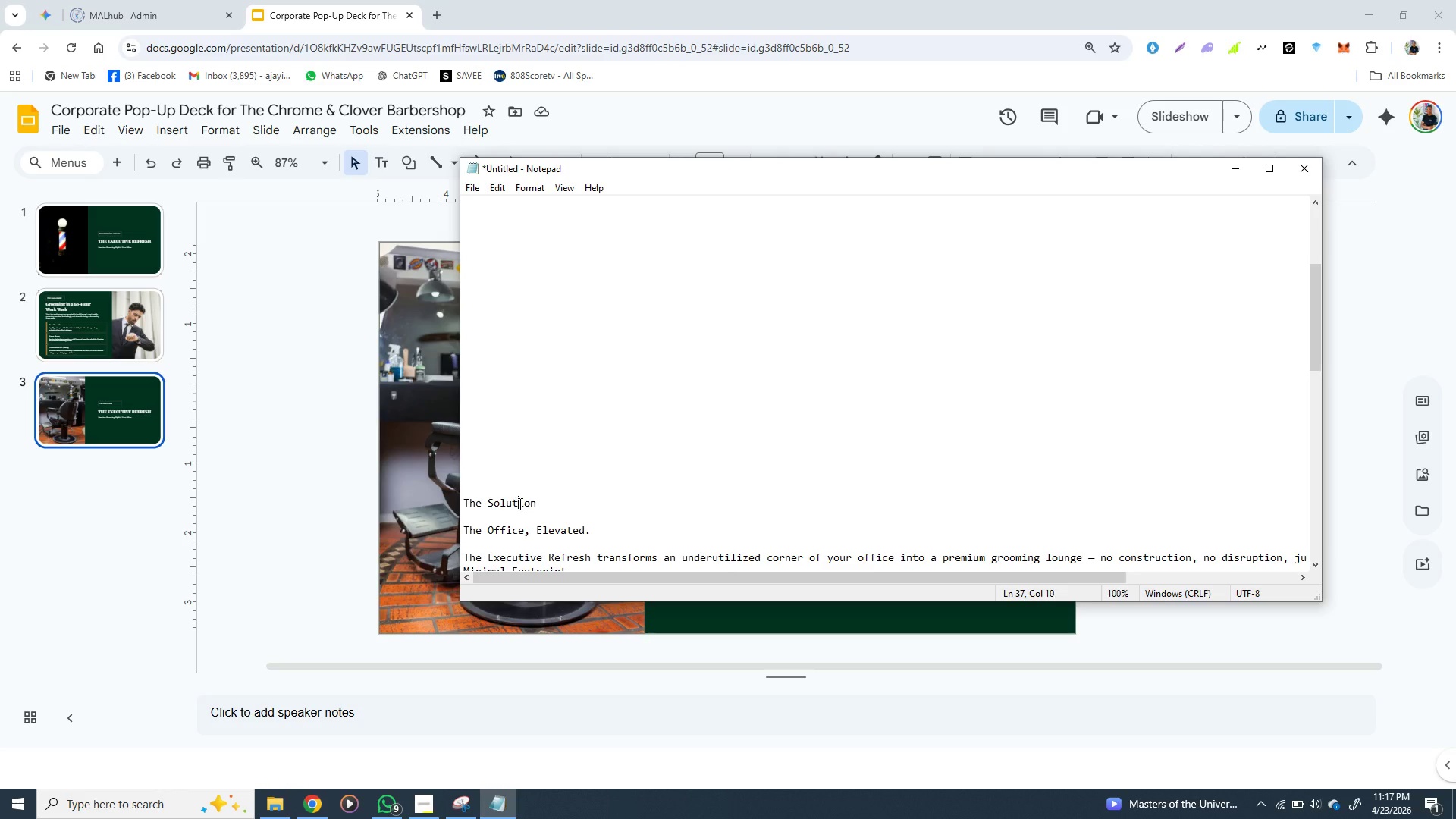 
left_click([519, 504])
 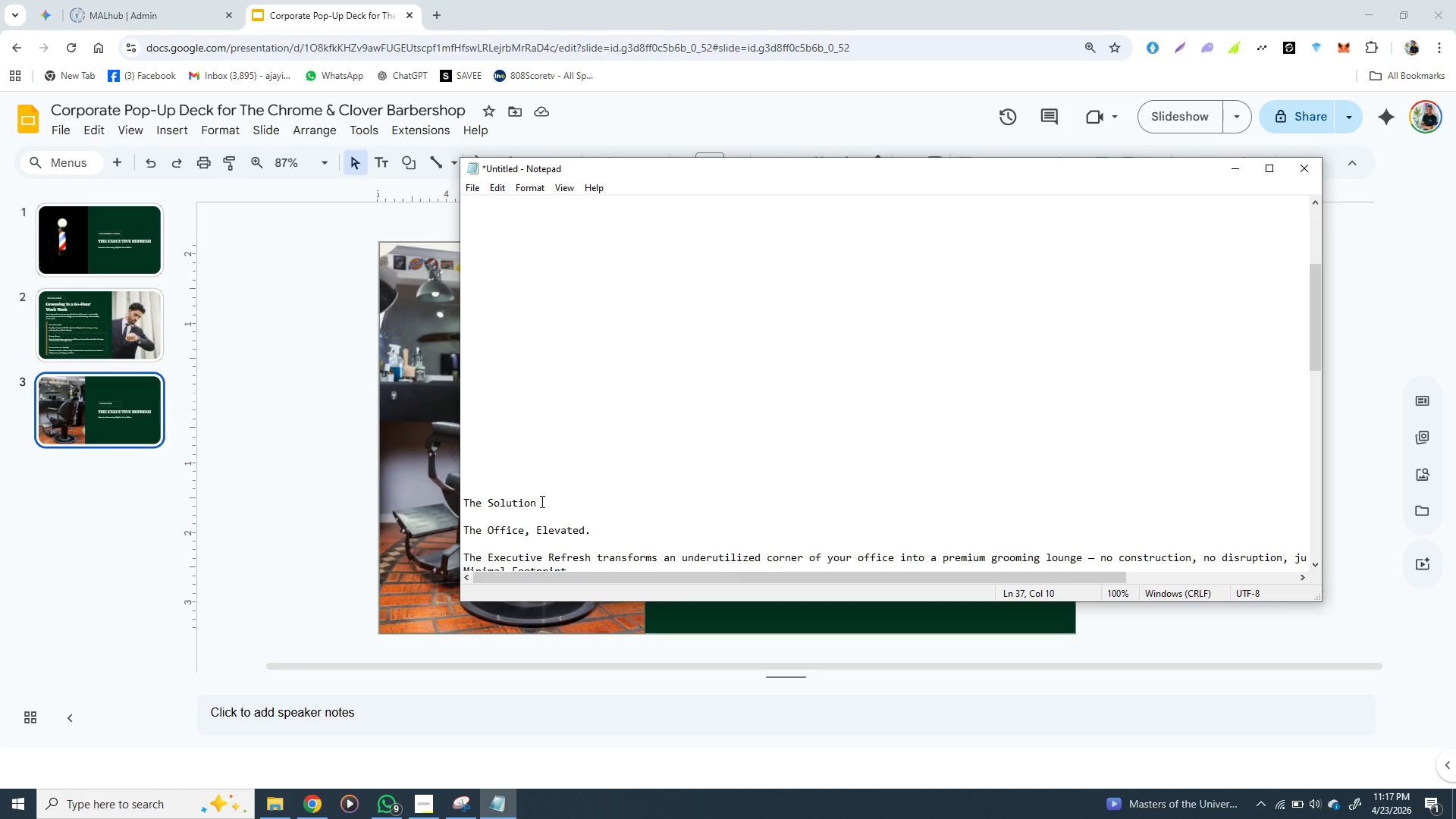 
left_click_drag(start_coordinate=[541, 501], to_coordinate=[438, 501])
 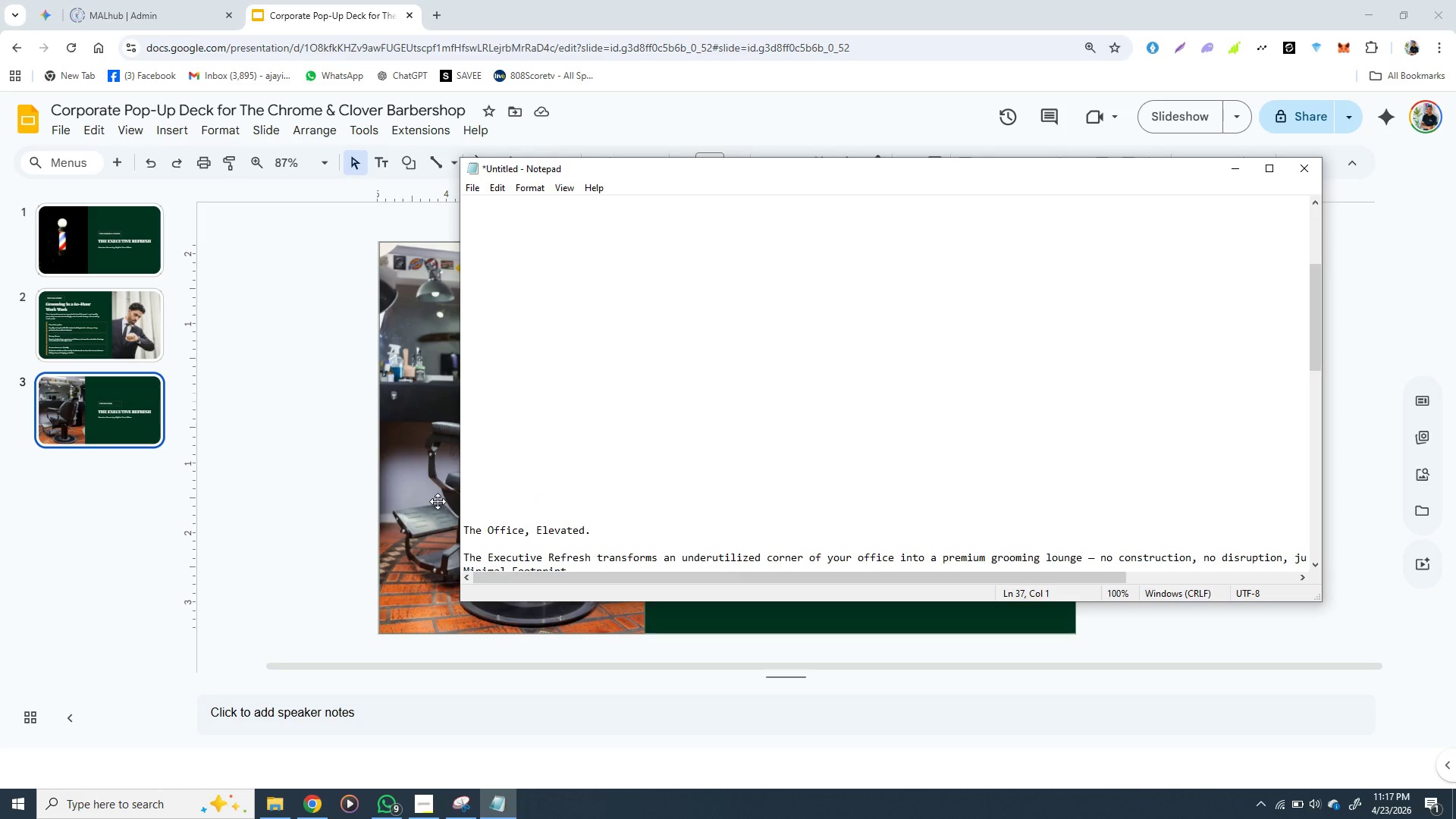 
key(Backspace)
 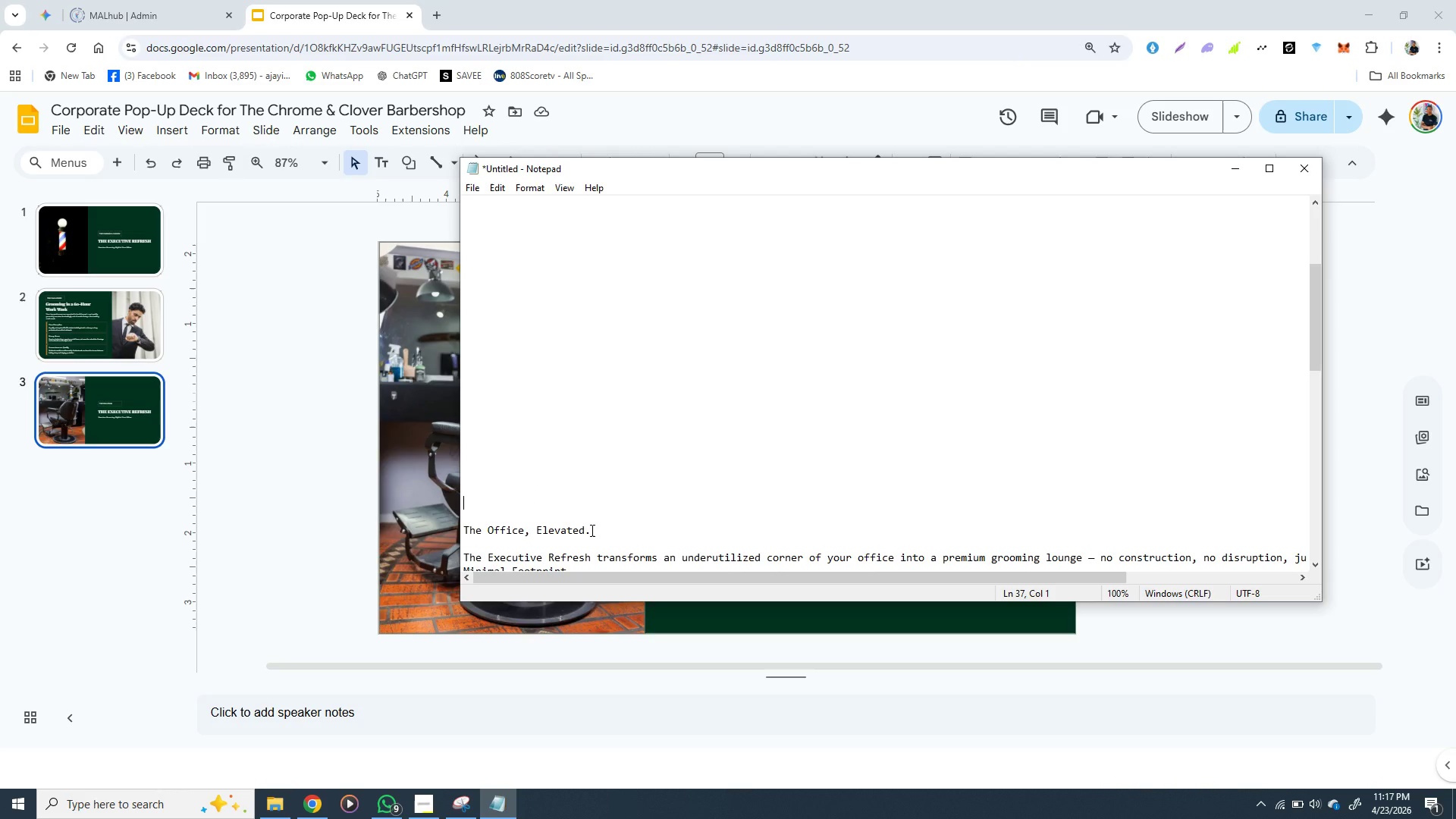 
left_click_drag(start_coordinate=[591, 530], to_coordinate=[462, 531])
 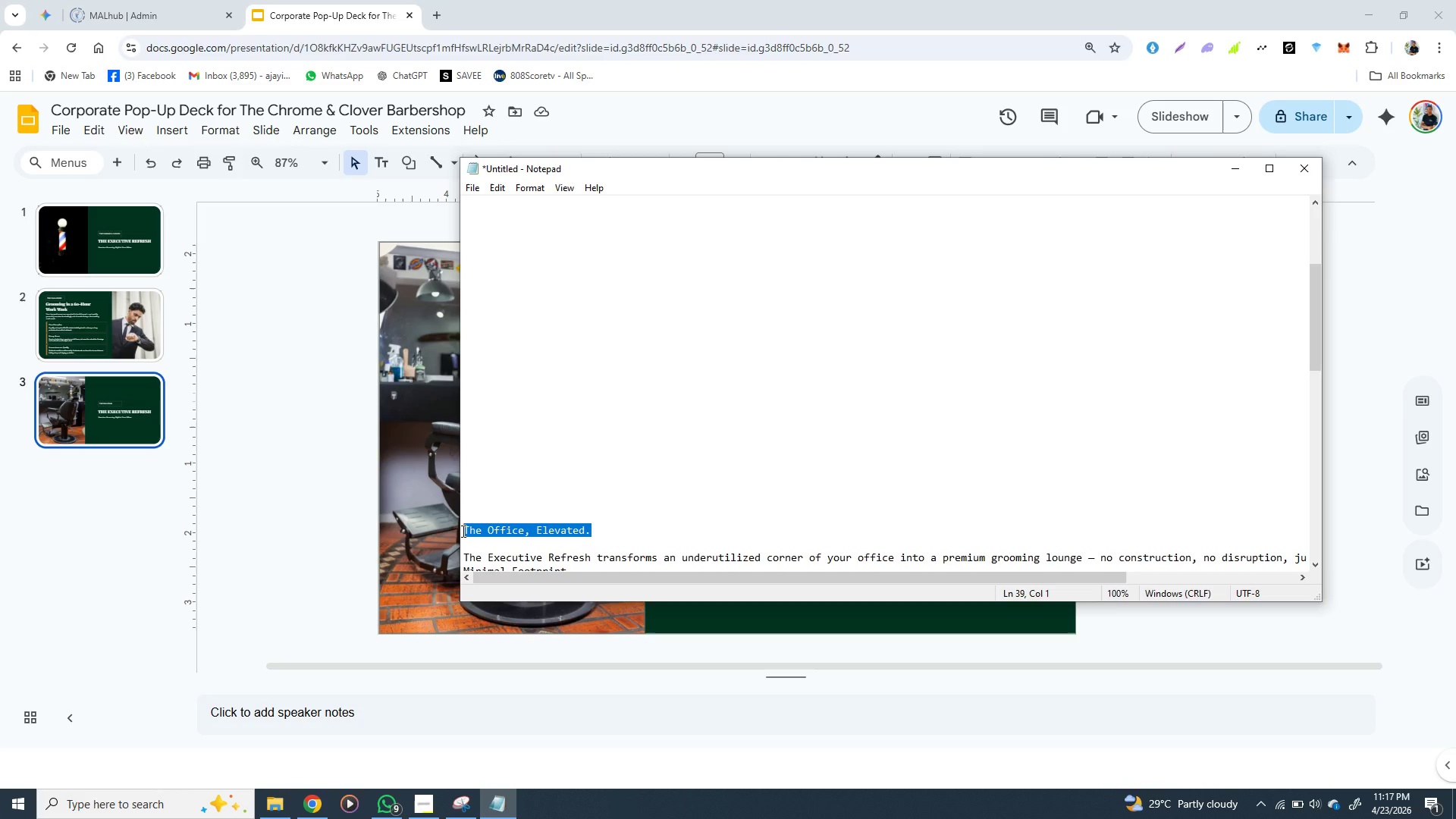 
key(Control+X)
 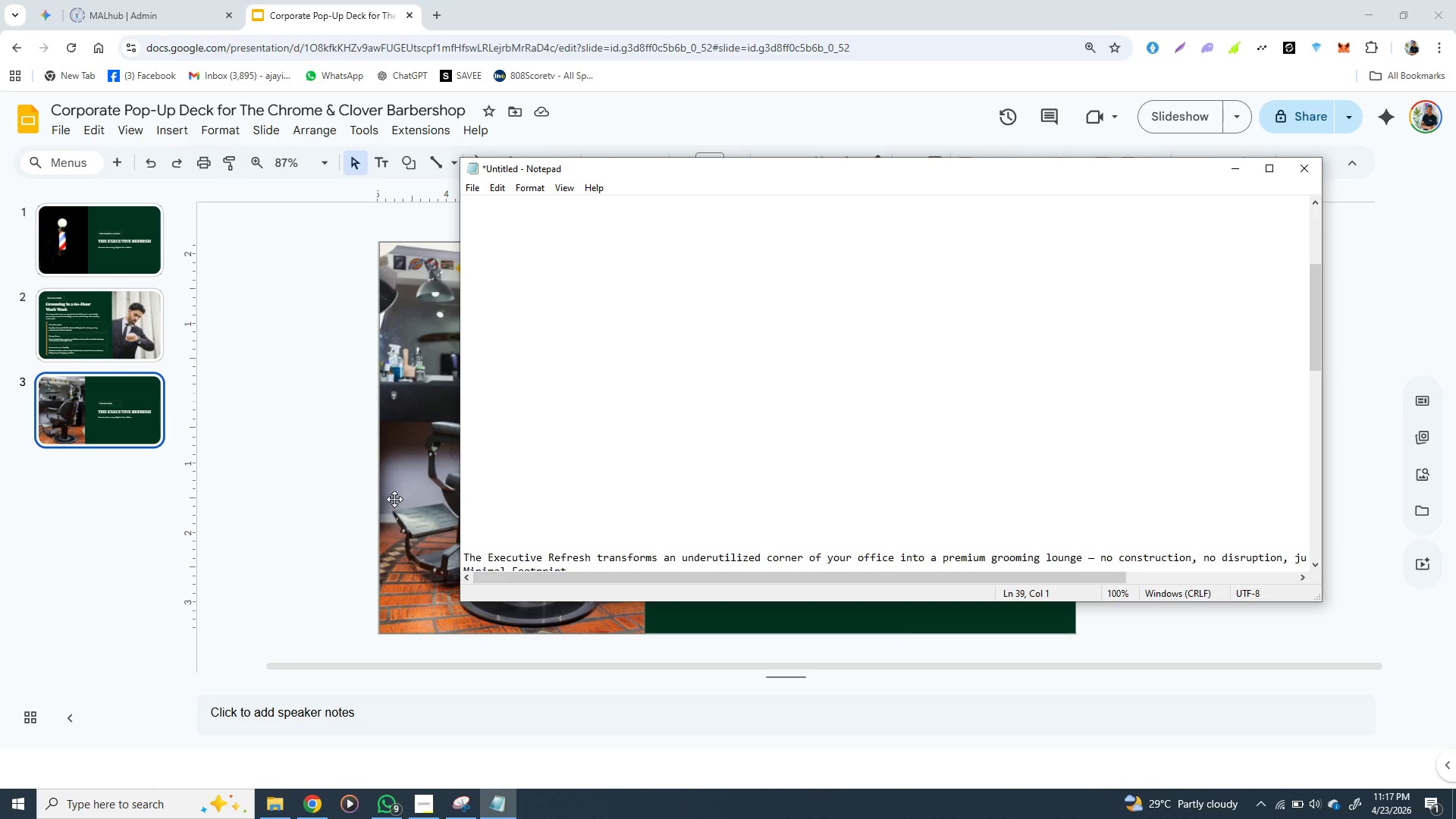 
left_click([394, 499])
 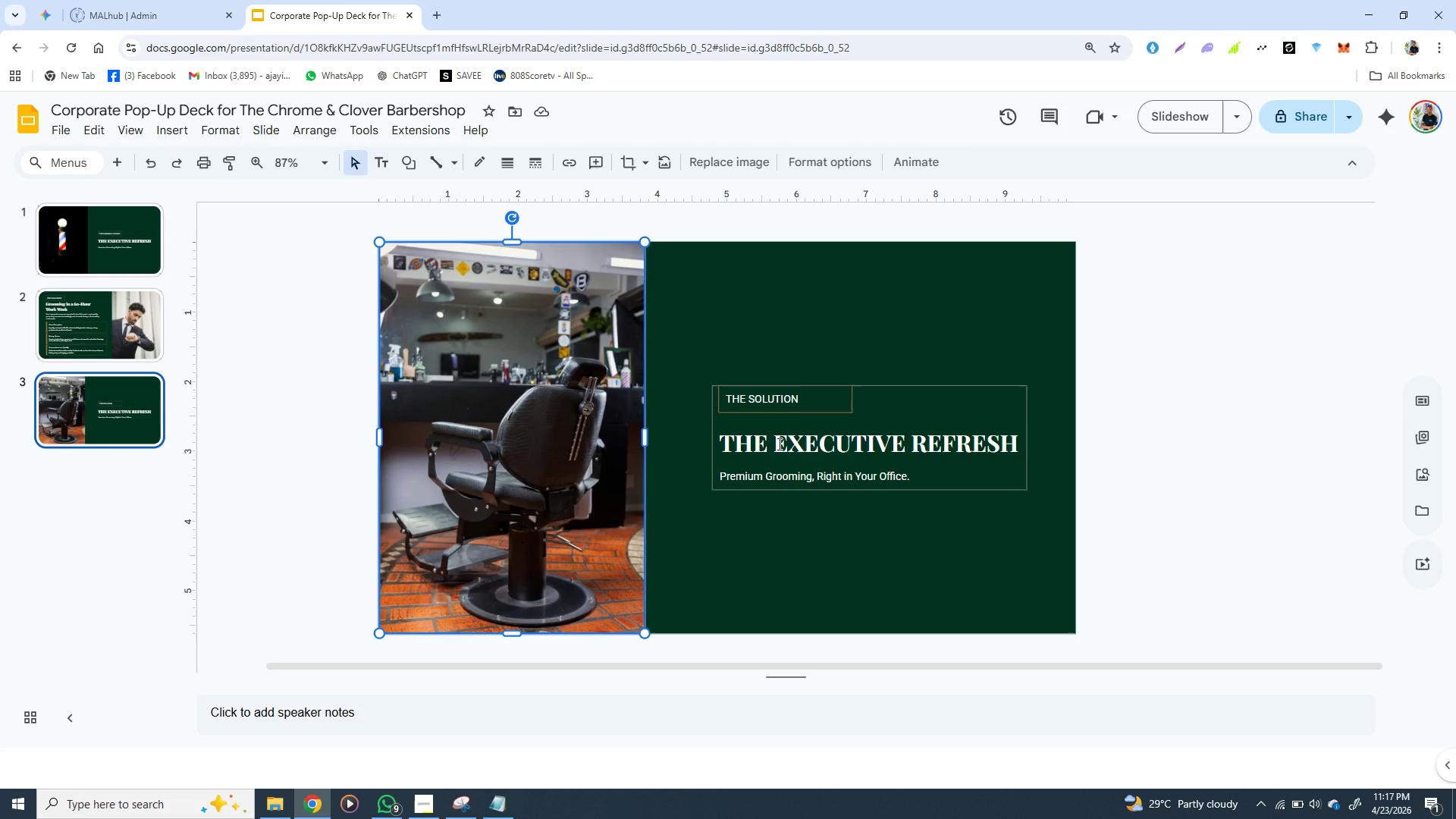 
double_click([778, 444])
 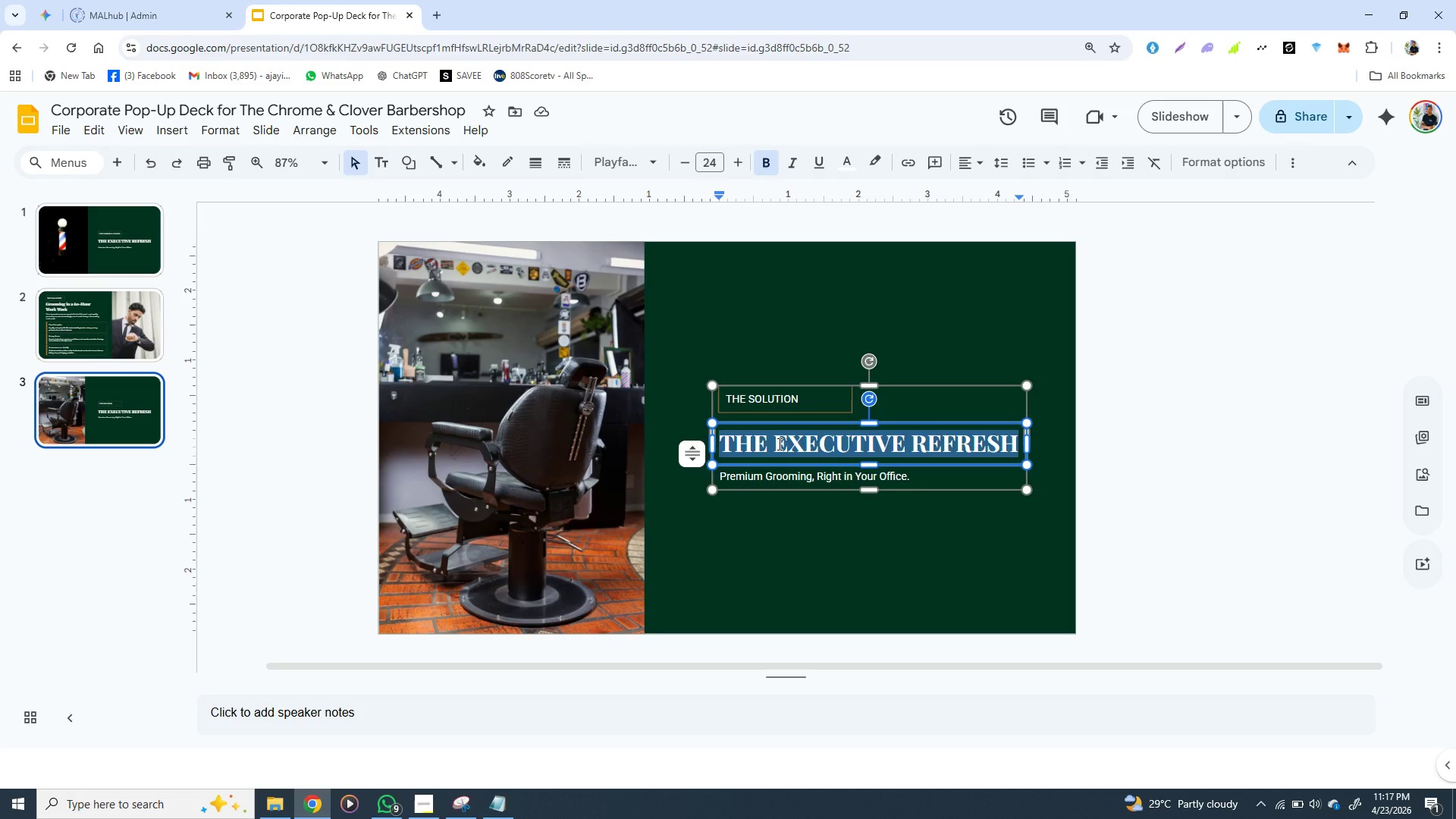 
triple_click([778, 444])
 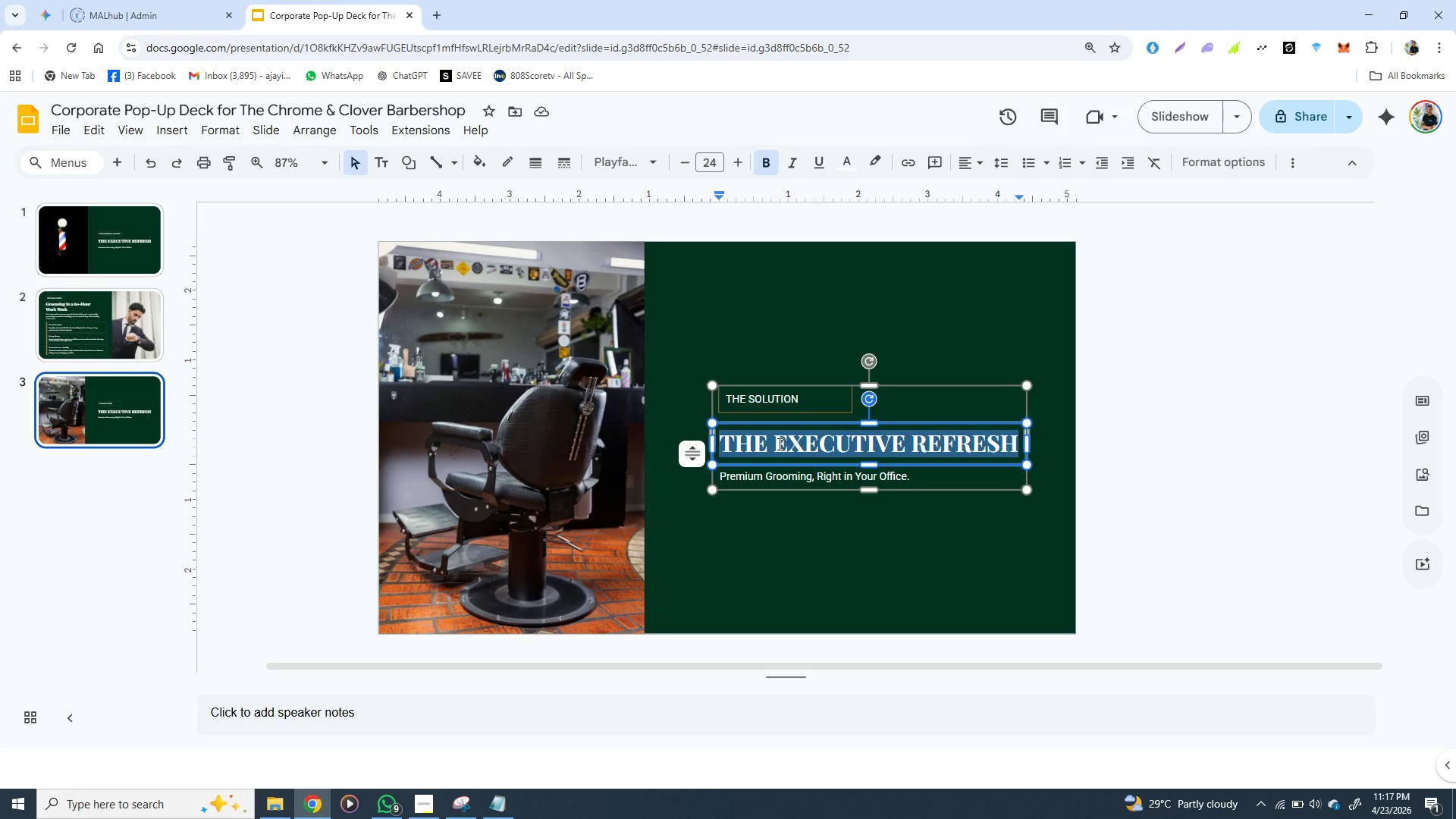 
key(Control+V)
 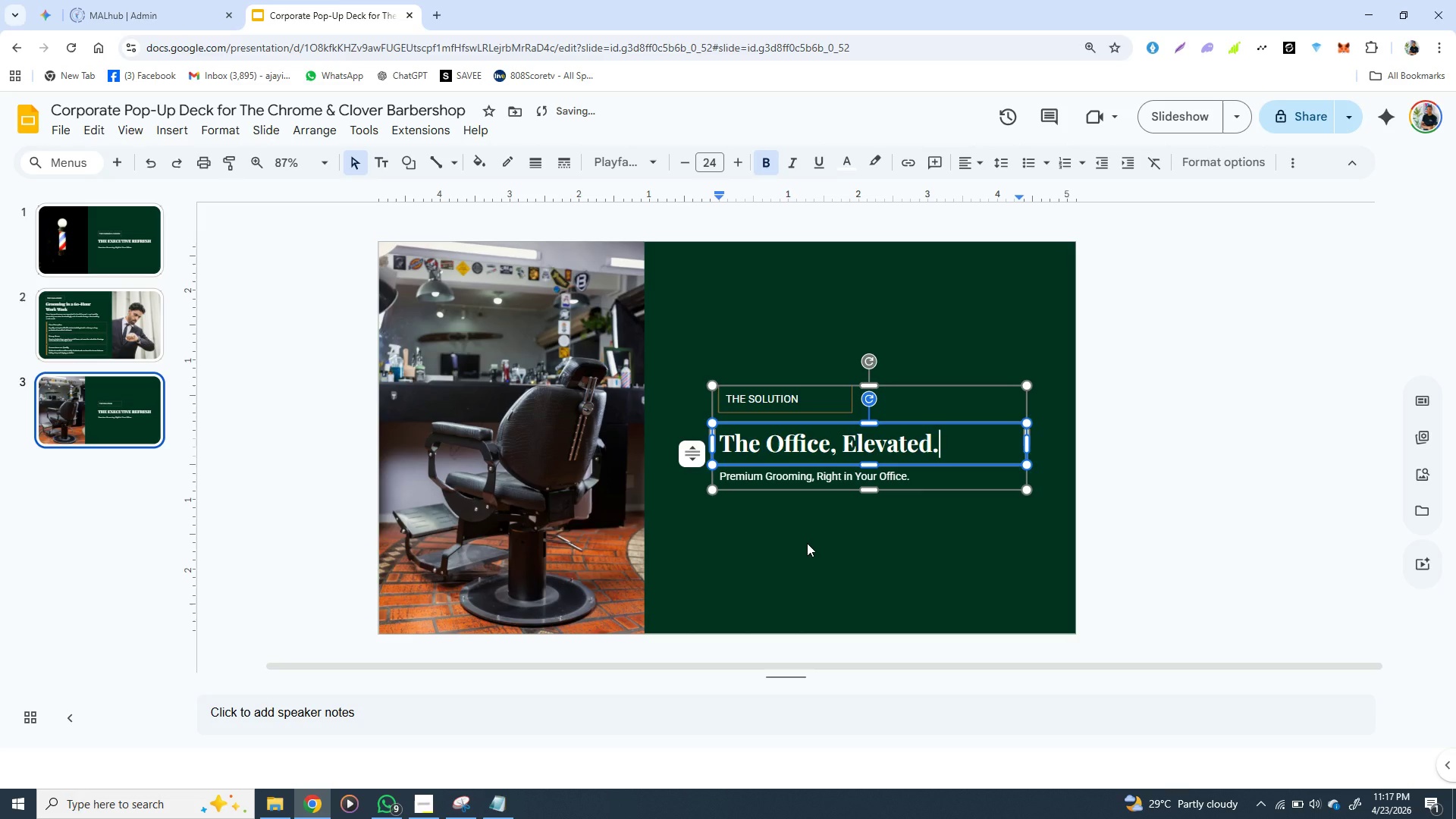 
left_click([807, 543])
 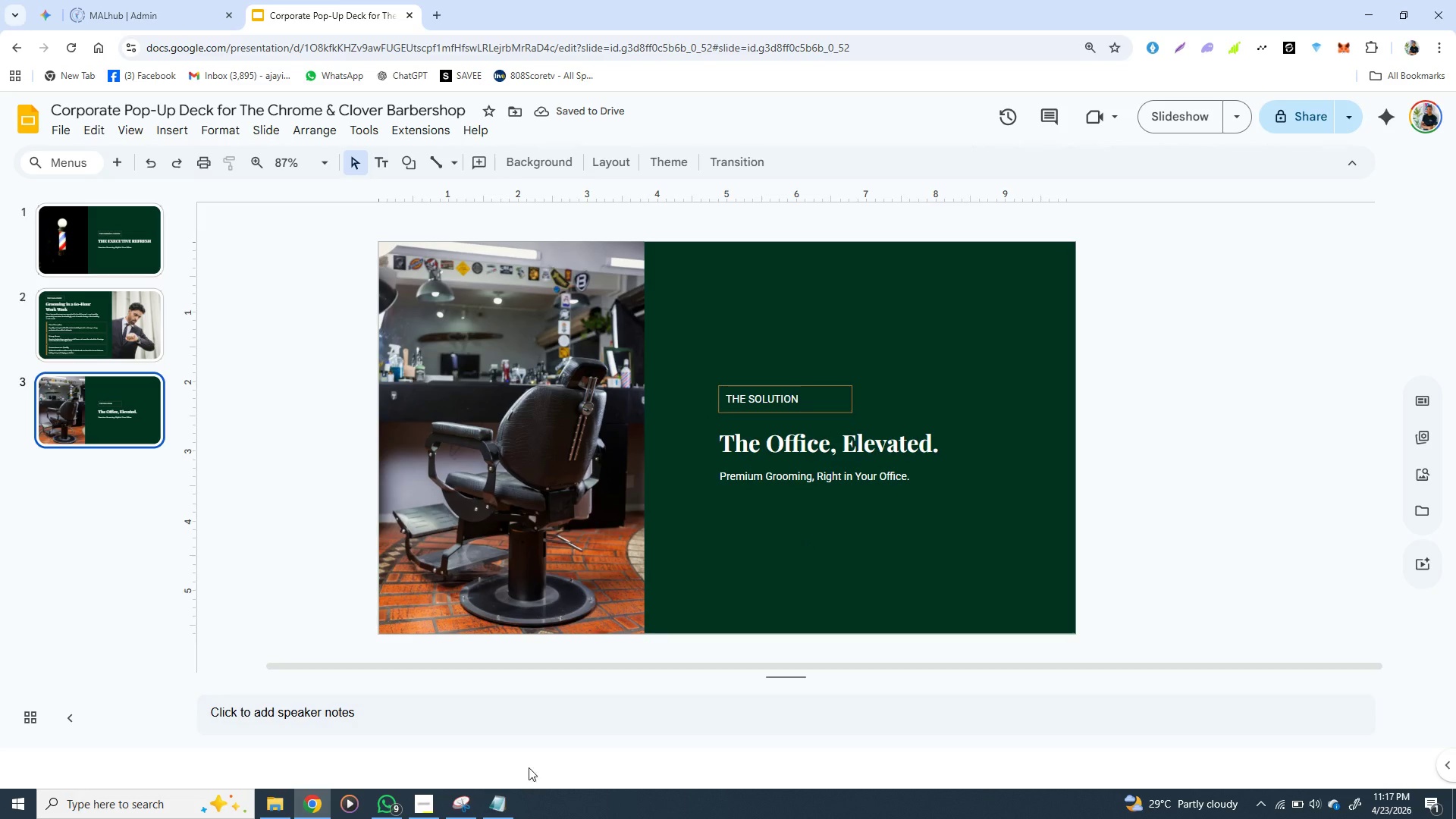 
left_click([491, 811])
 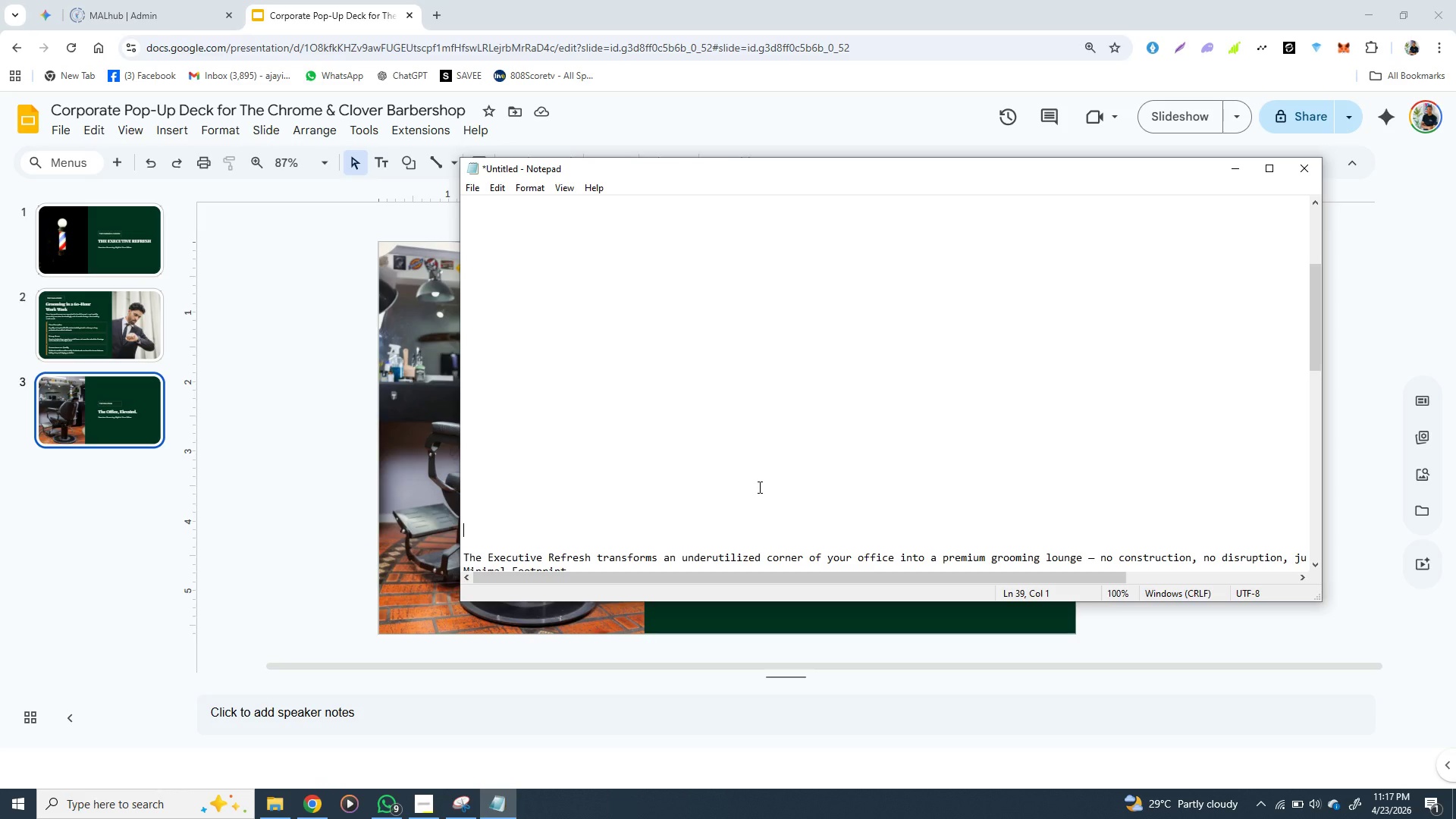 
scroll: coordinate [758, 487], scroll_direction: down, amount: 1.0
 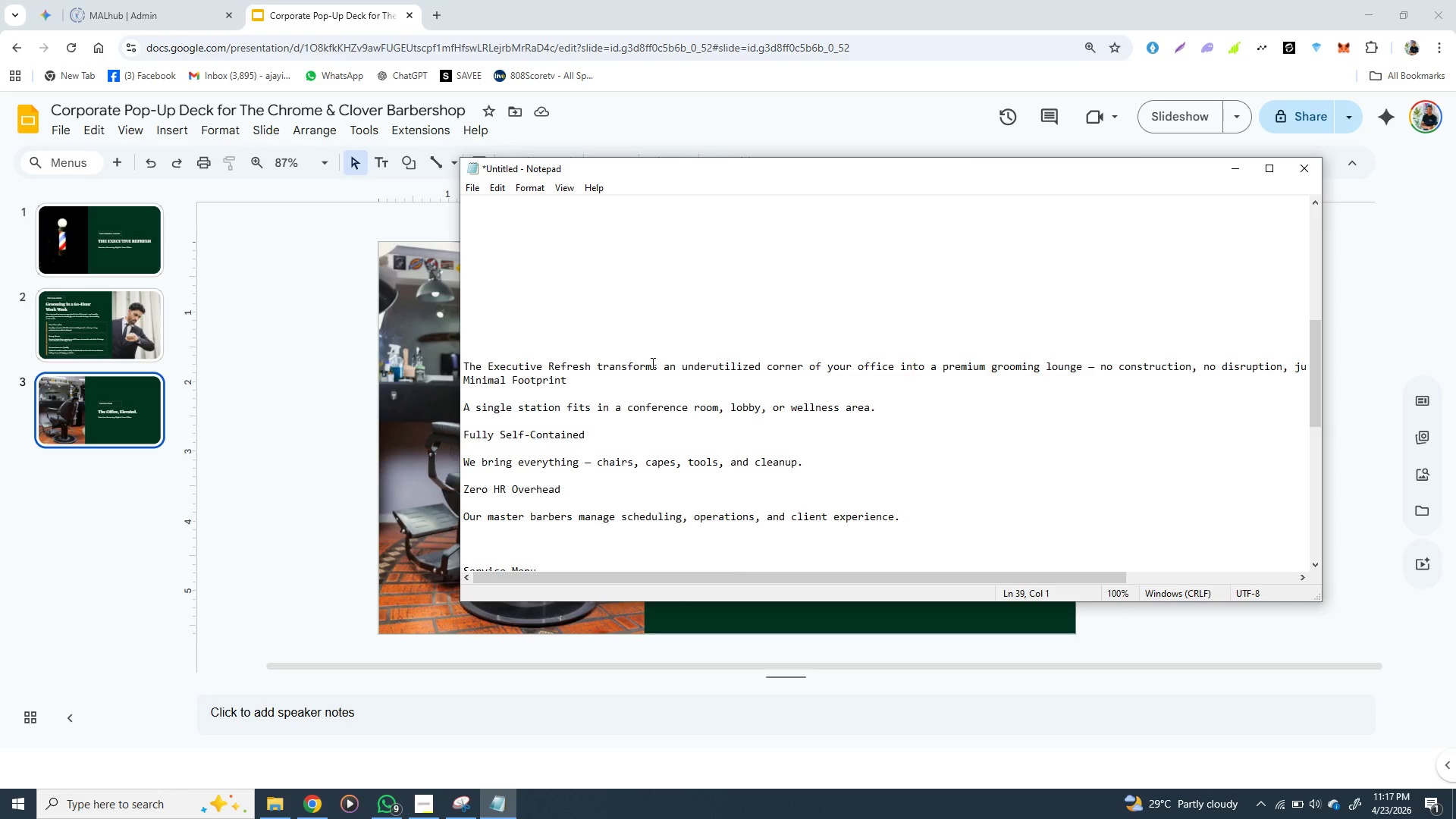 
wait(8.93)
 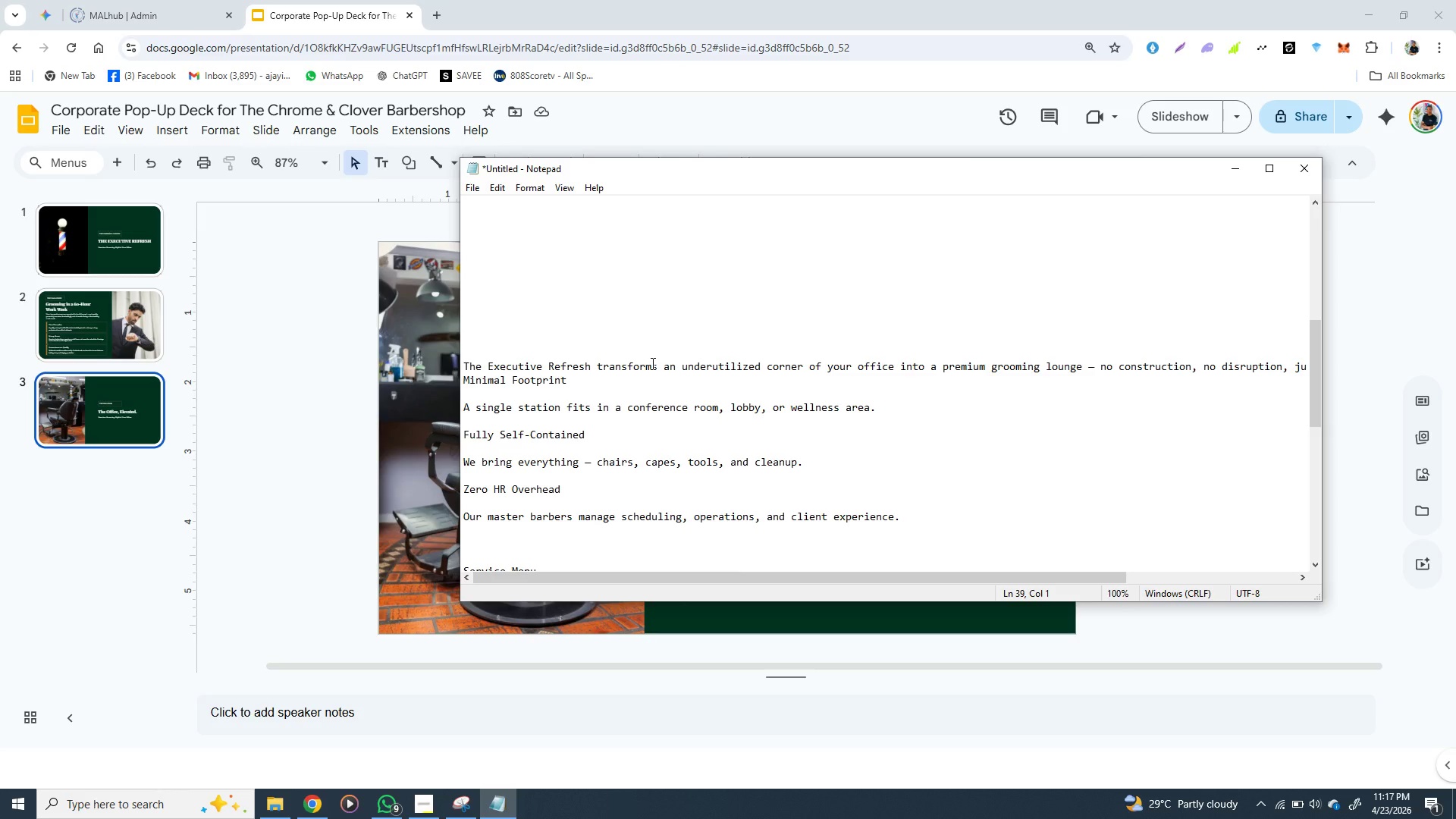 
left_click_drag(start_coordinate=[462, 366], to_coordinate=[1312, 372])
 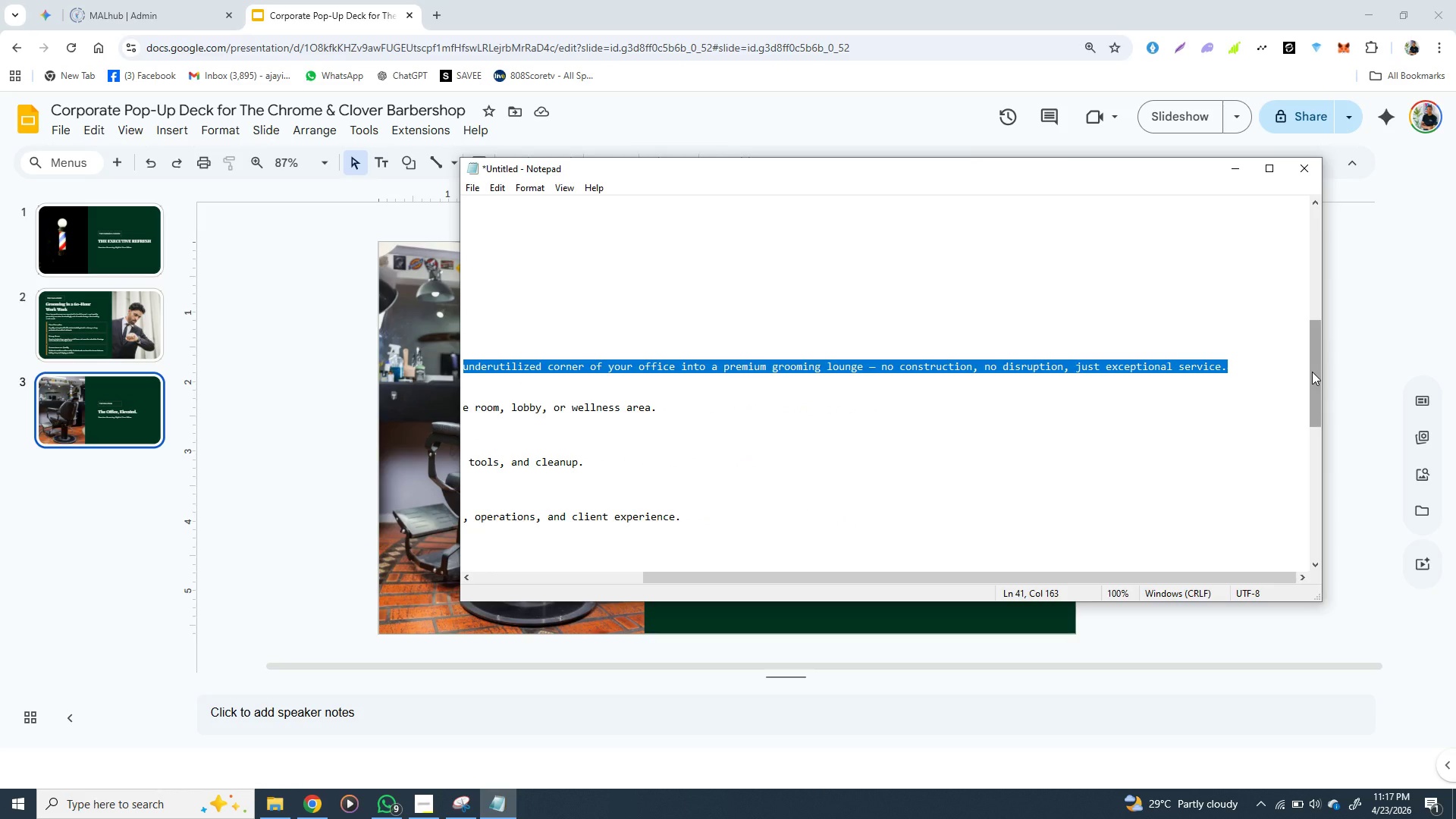 
key(Control+X)
 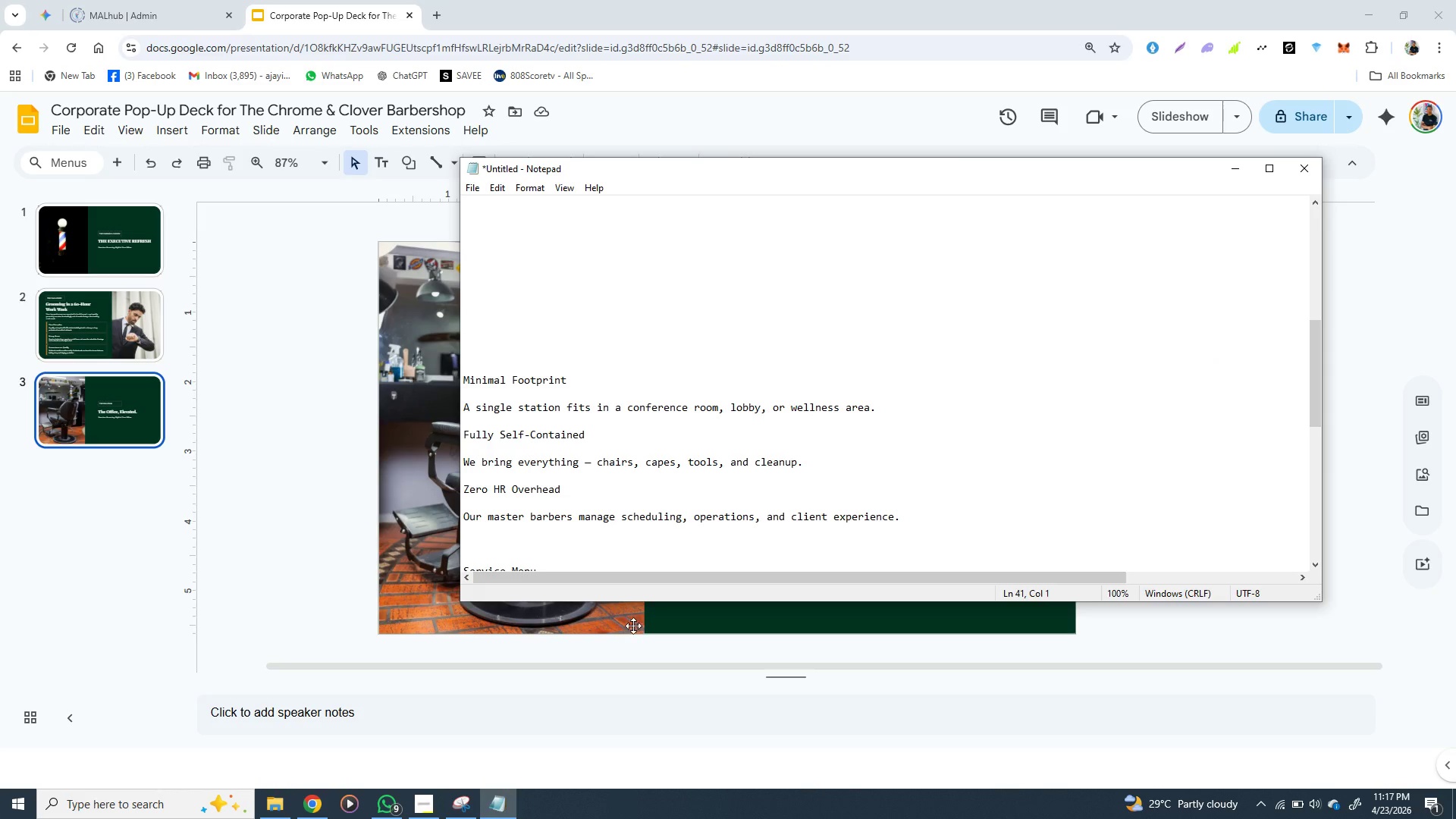 
left_click([626, 614])
 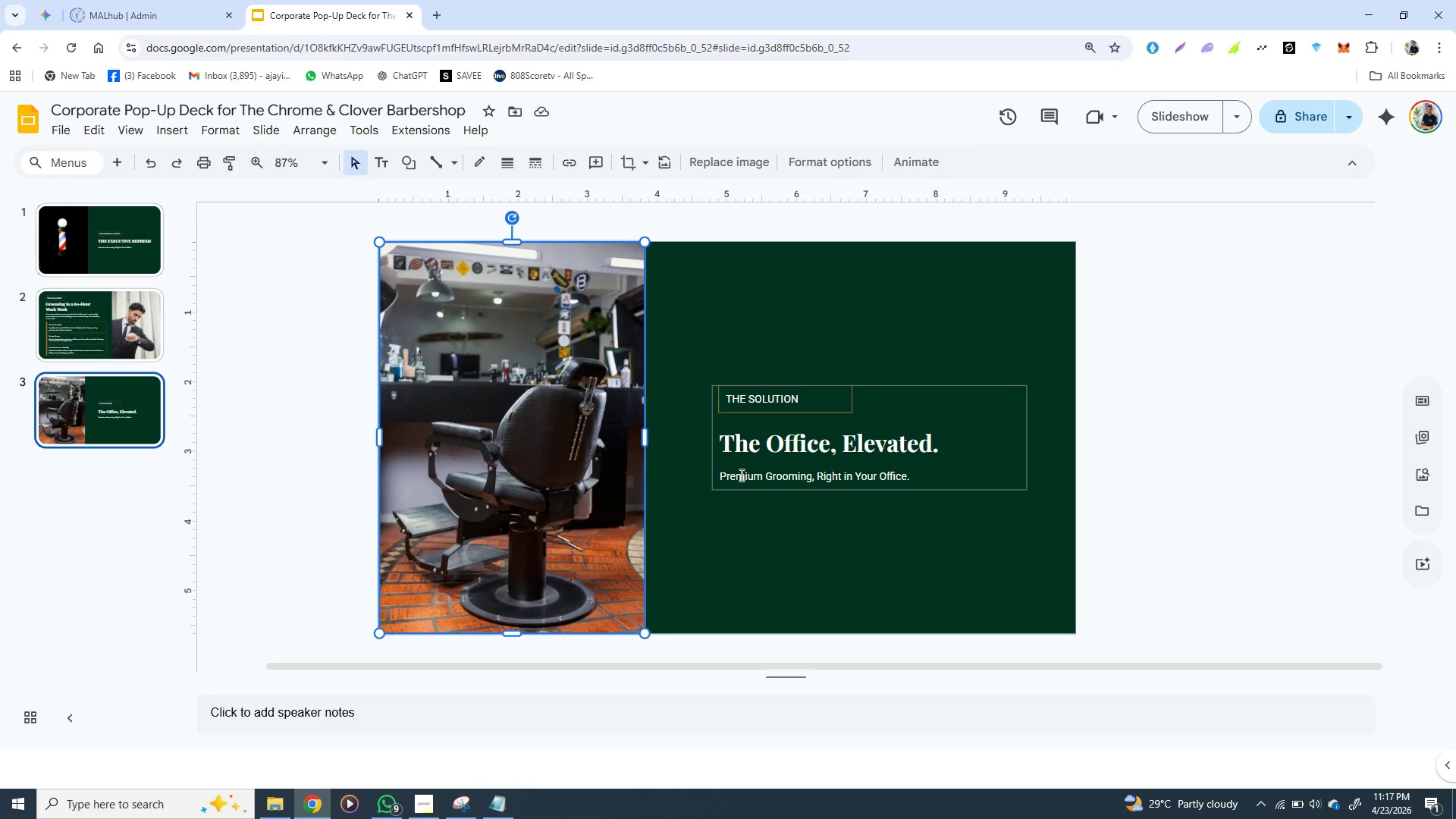 
double_click([740, 475])
 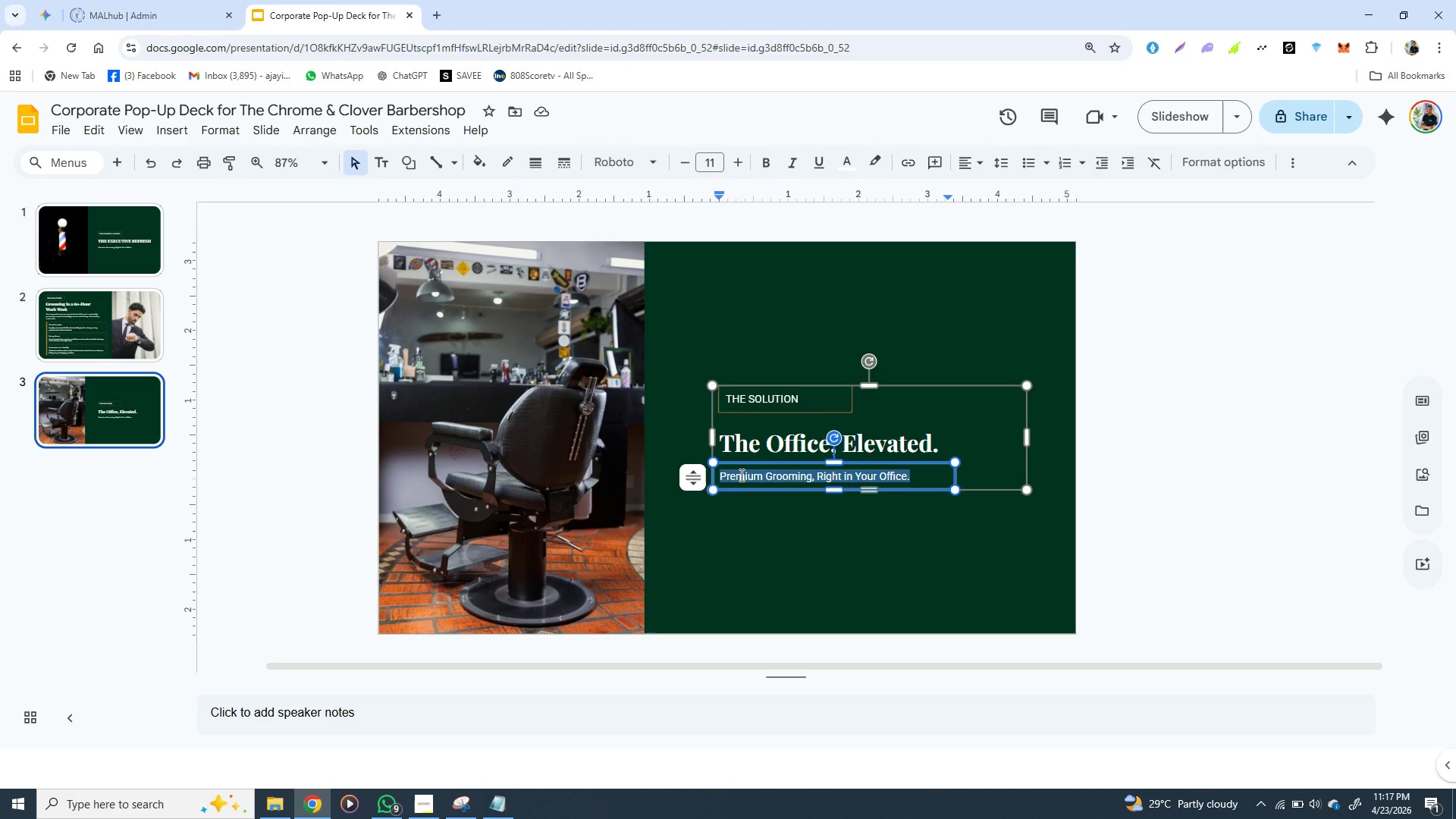 
triple_click([740, 475])
 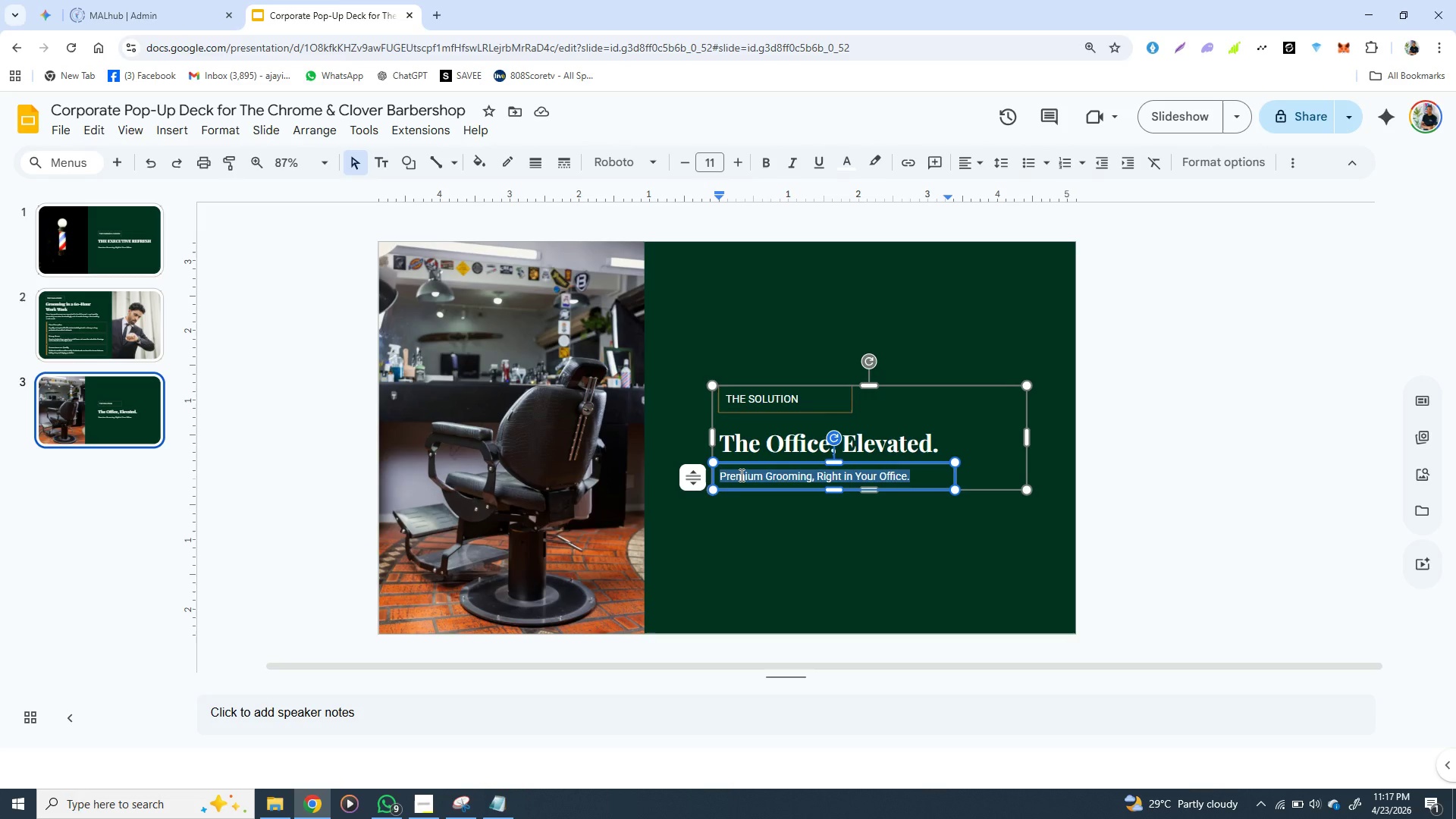 
key(Control+V)
 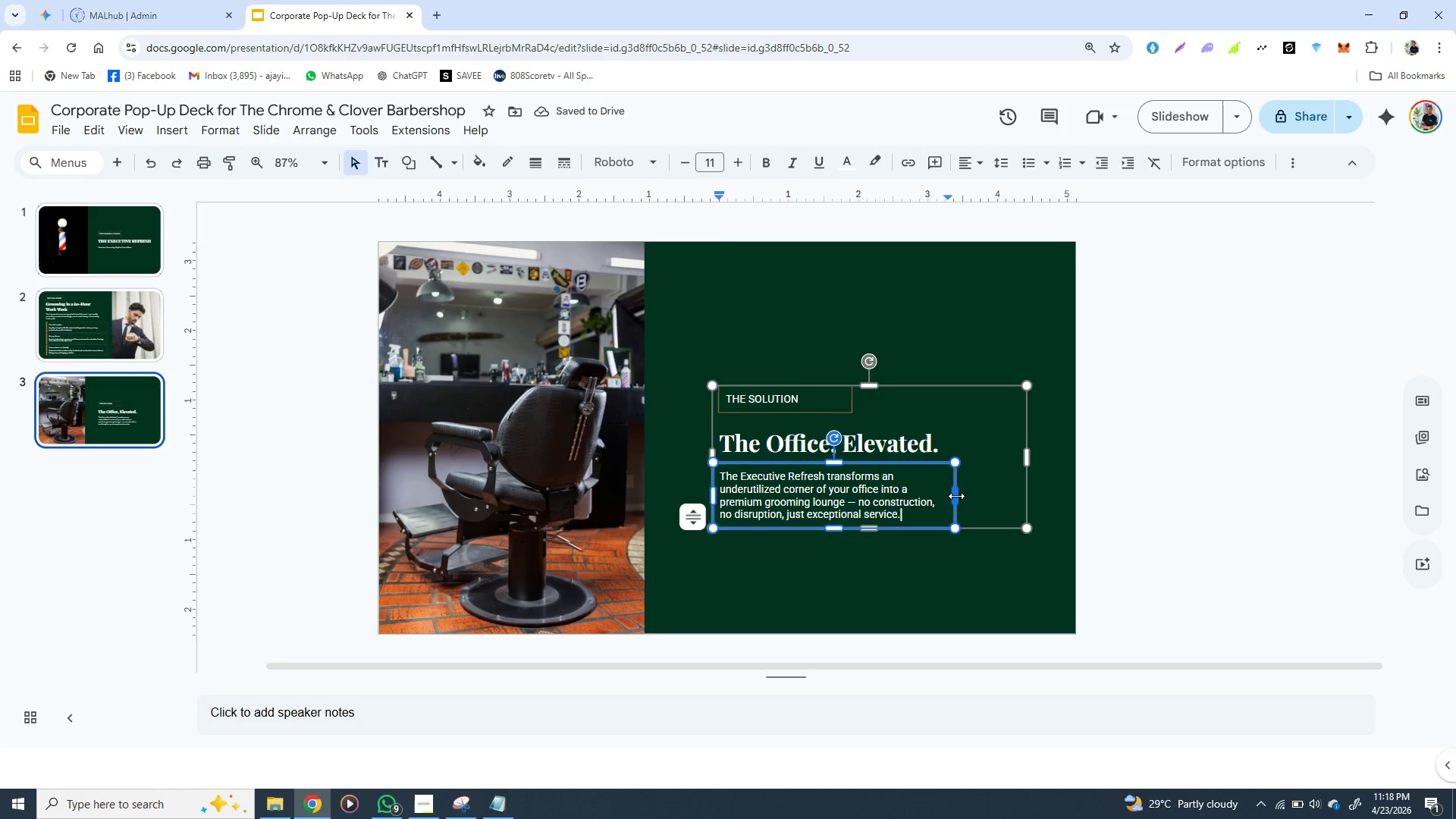 
left_click_drag(start_coordinate=[956, 496], to_coordinate=[1023, 487])
 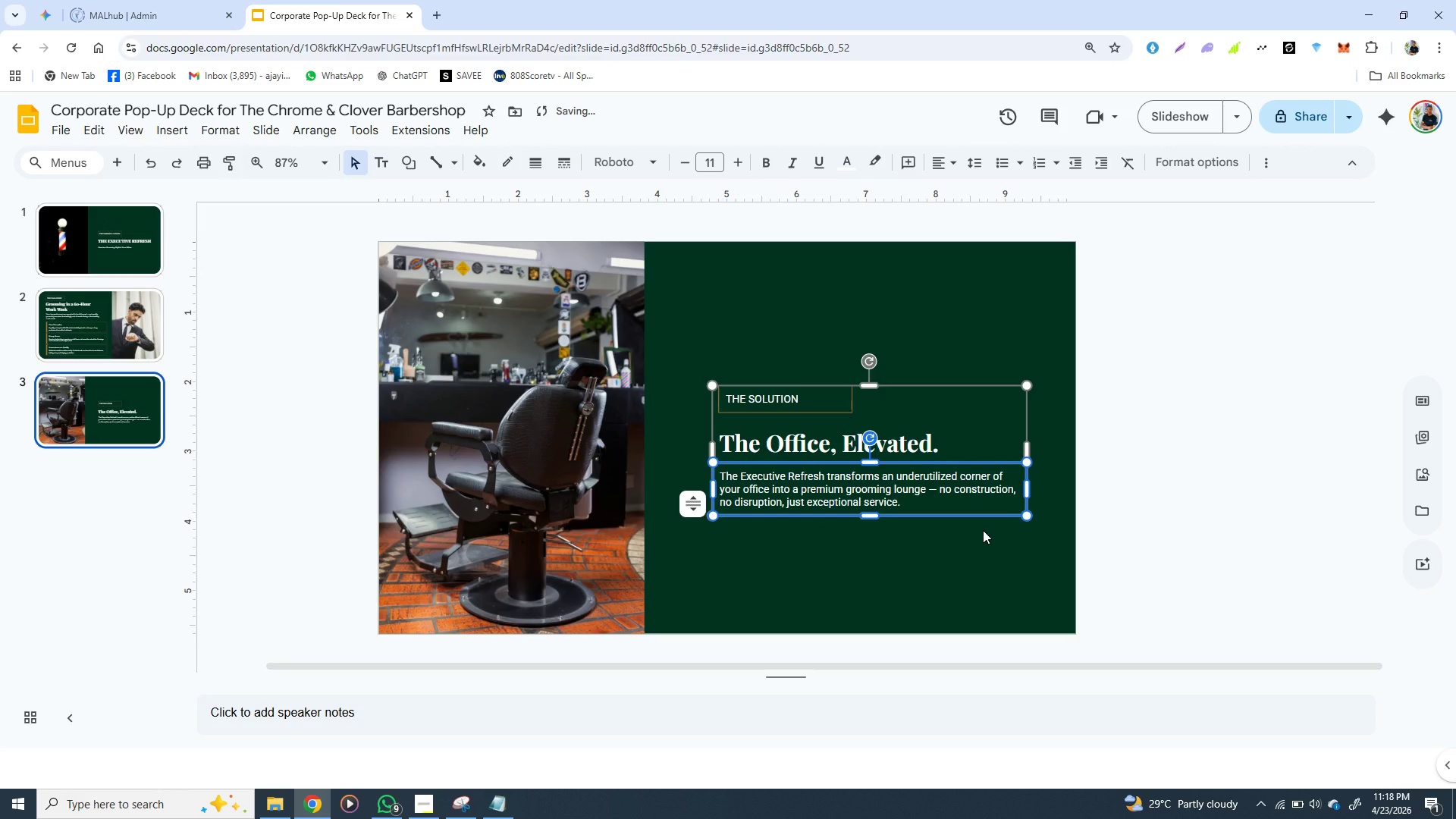 
left_click([983, 530])
 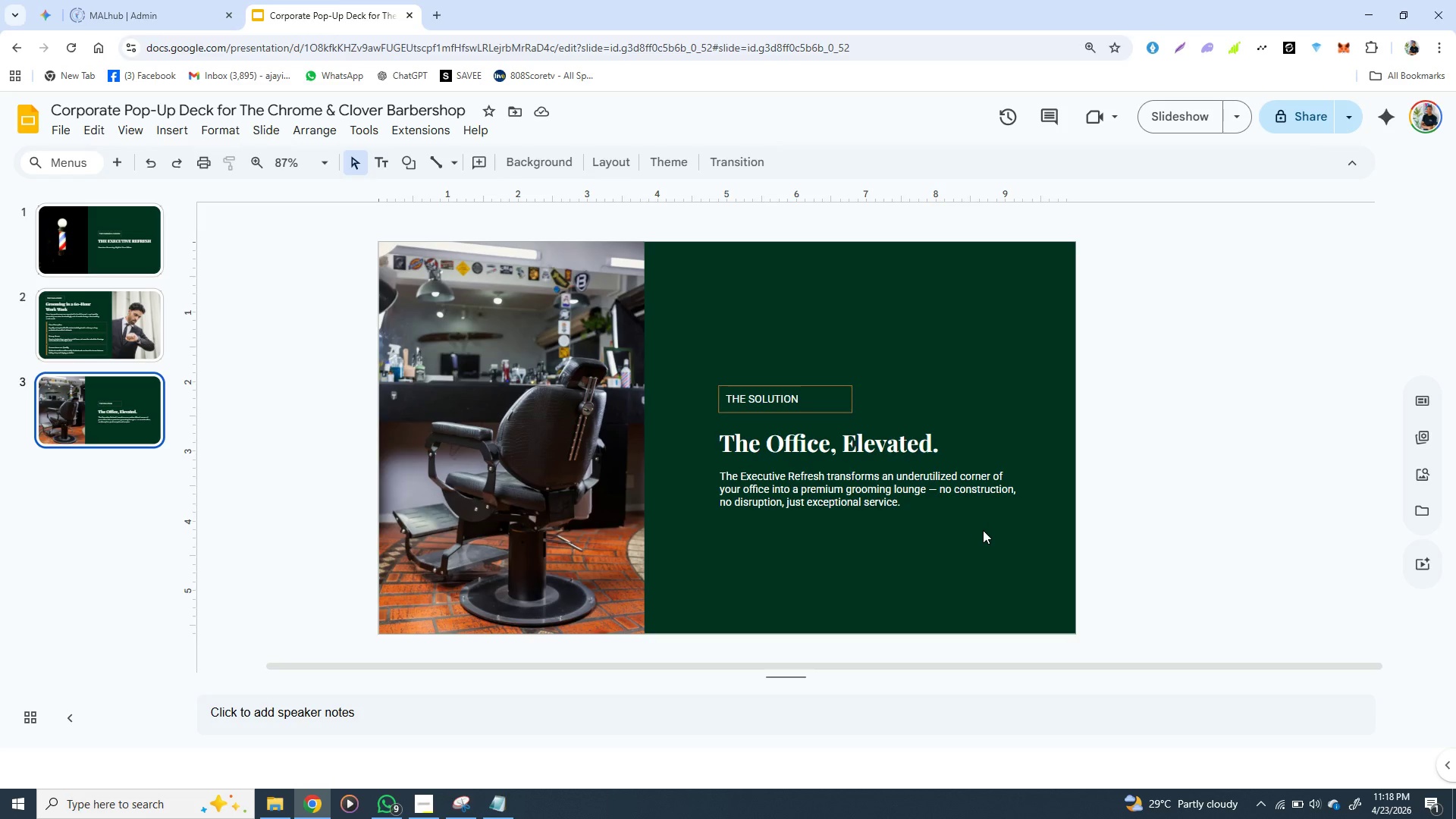 
wait(13.31)
 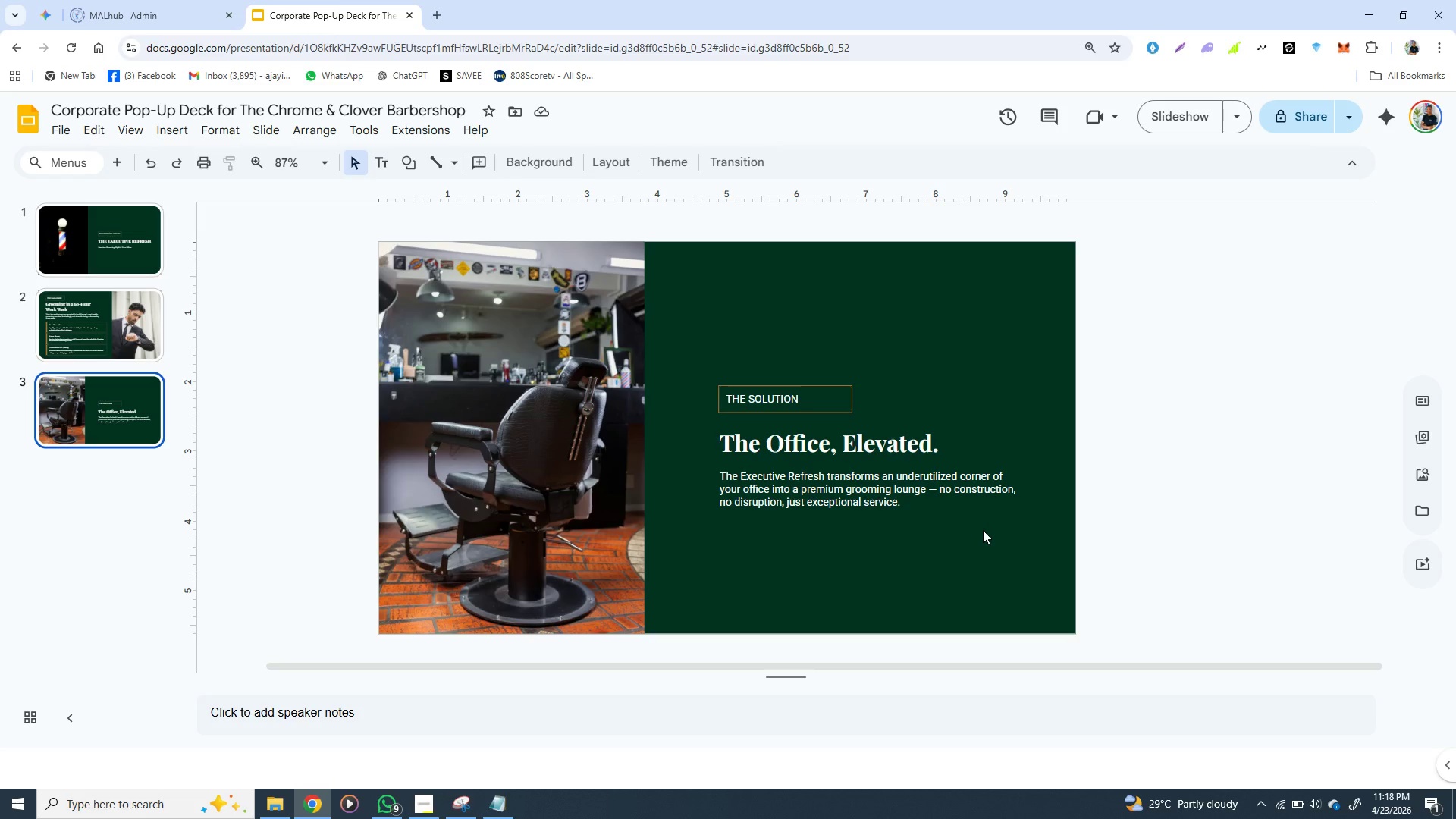 
left_click([758, 556])
 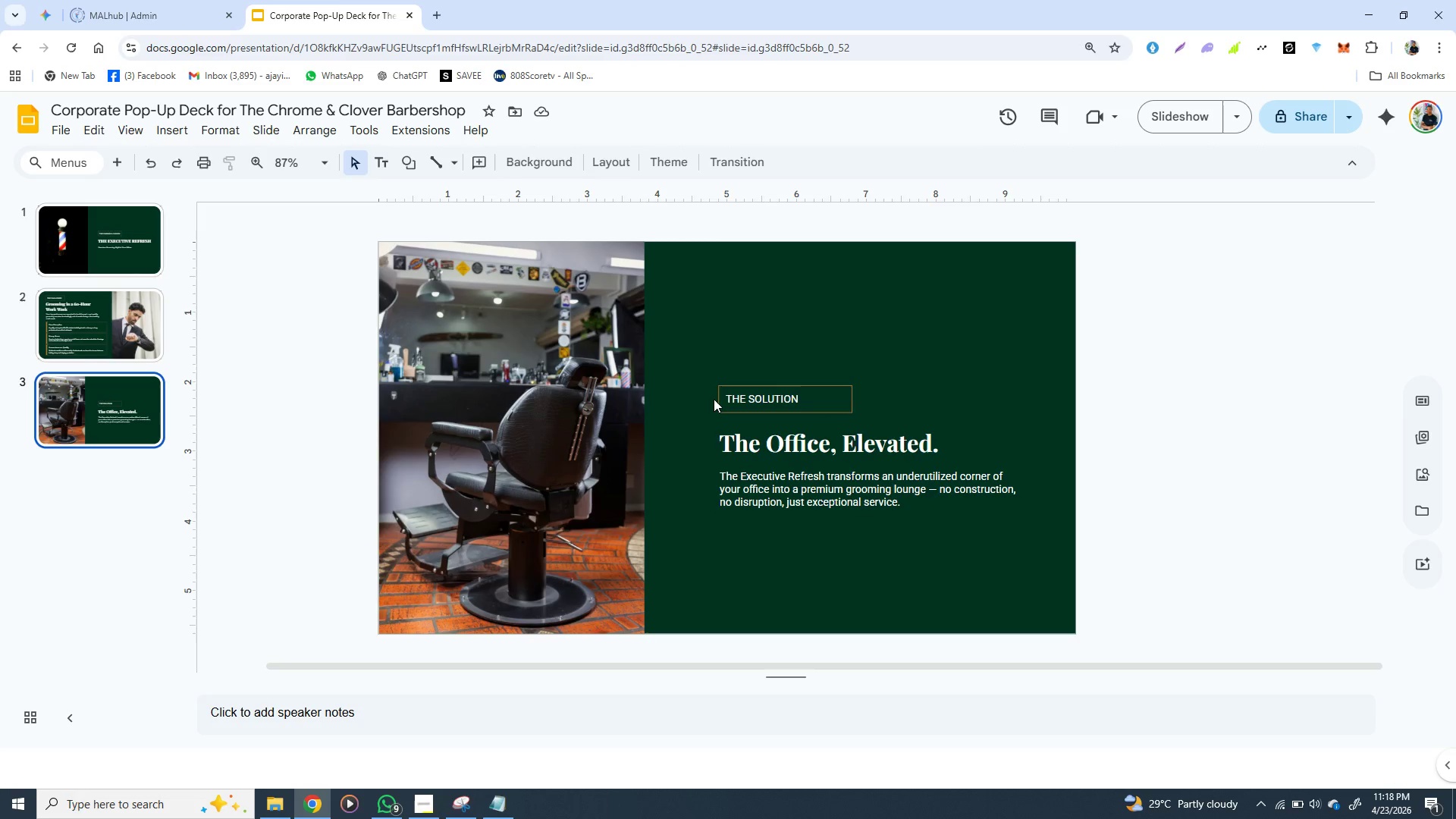 
wait(5.51)
 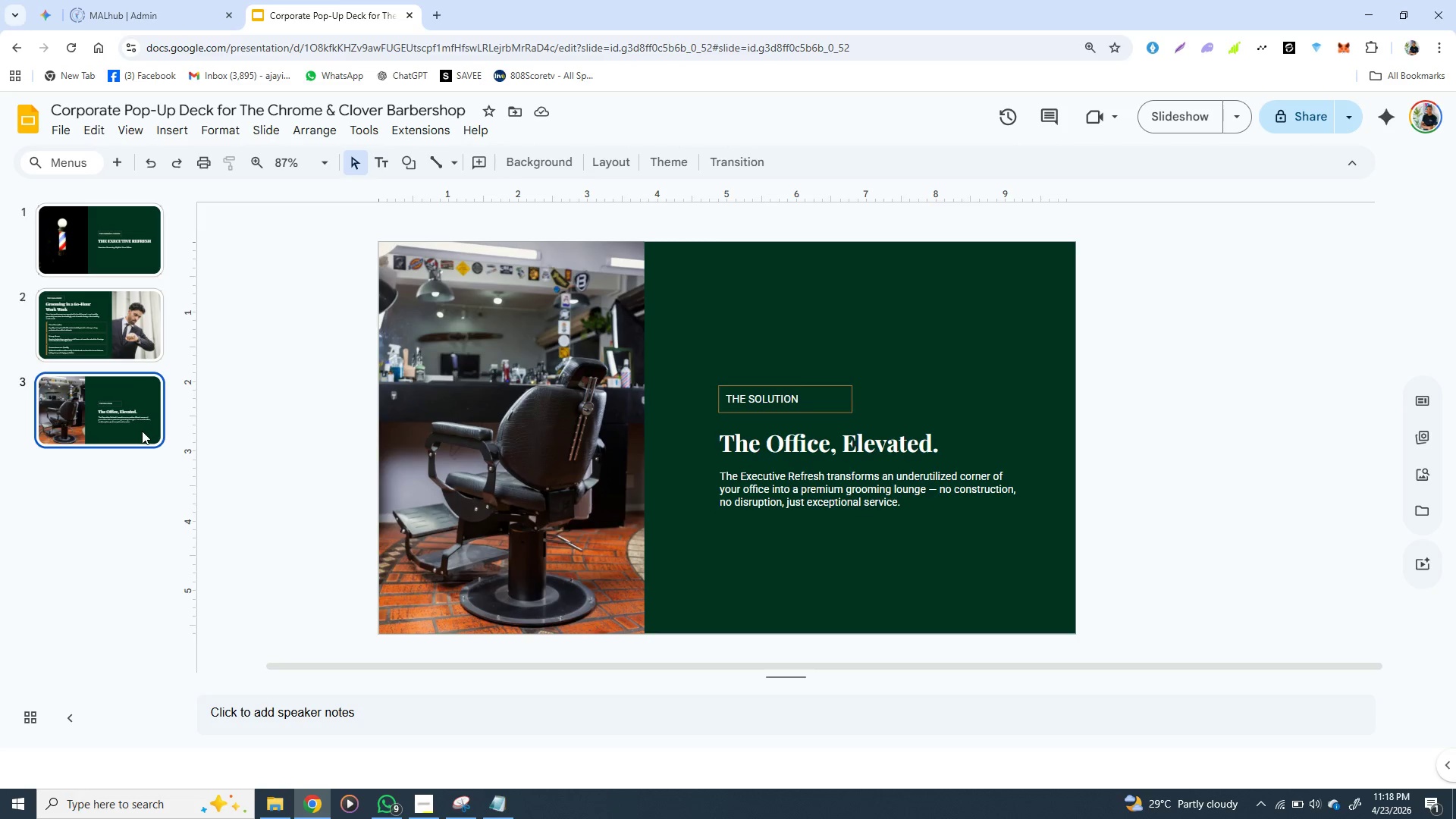 
left_click([725, 403])
 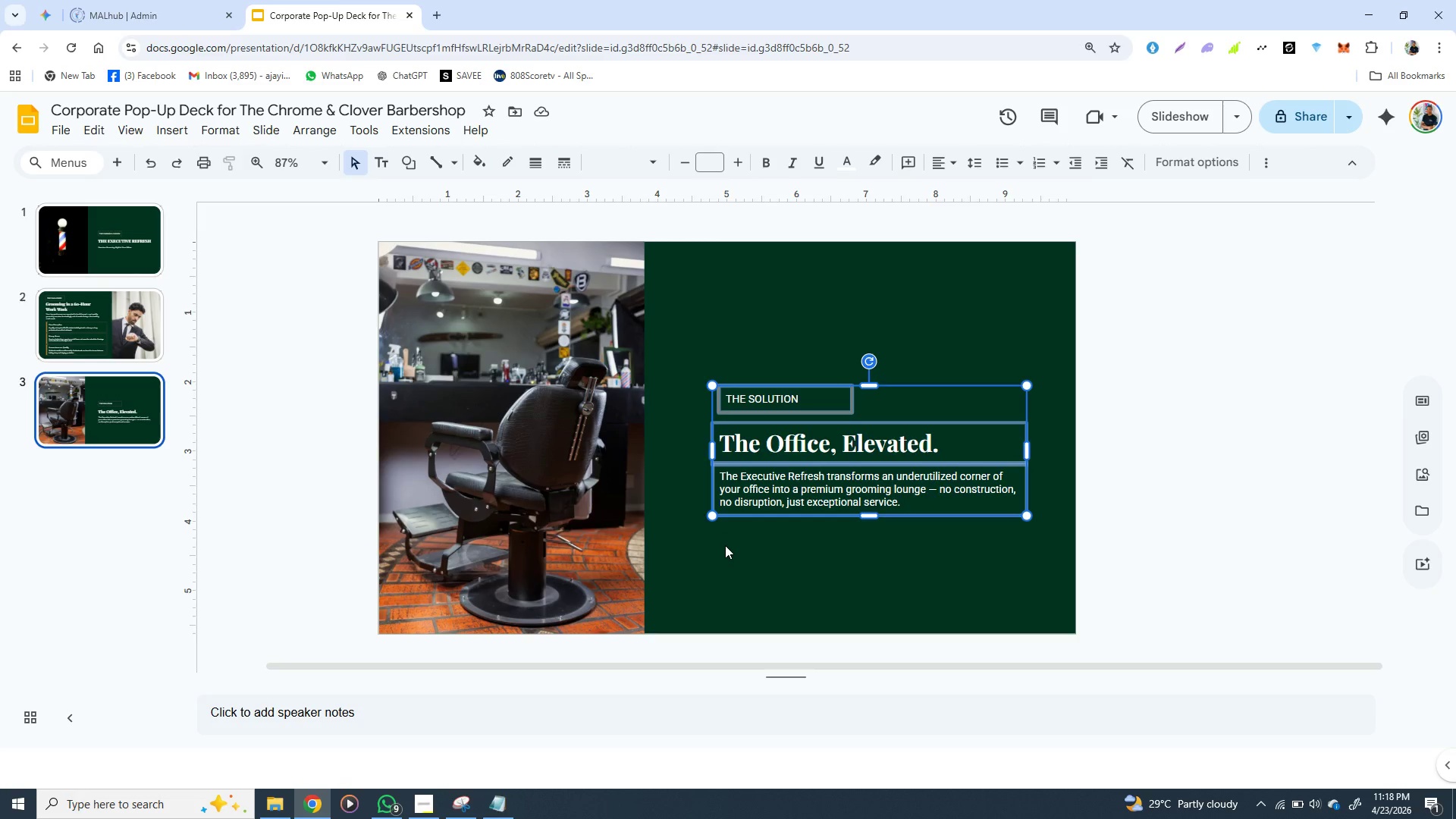 
left_click([725, 545])
 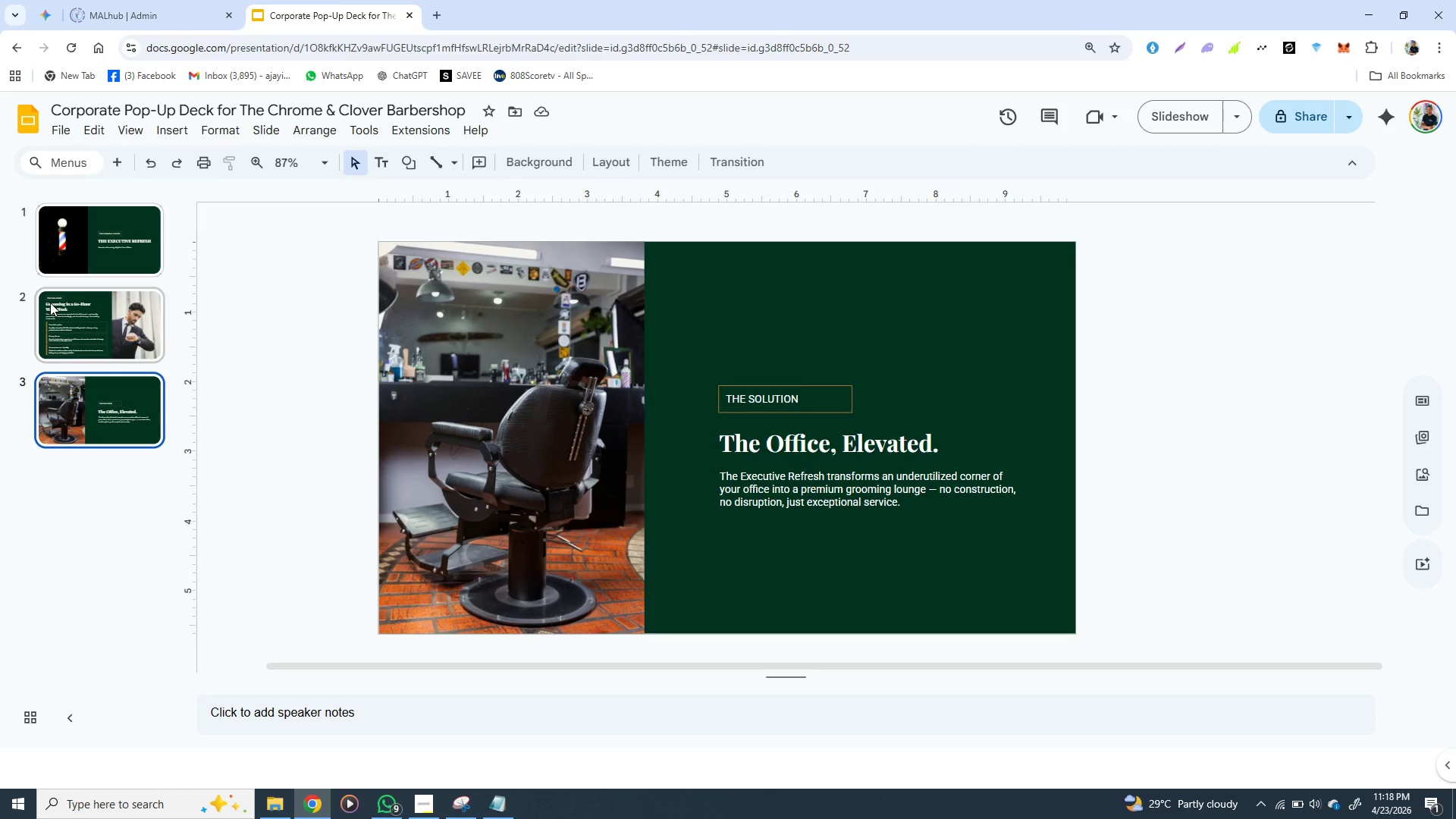 
left_click([114, 159])
 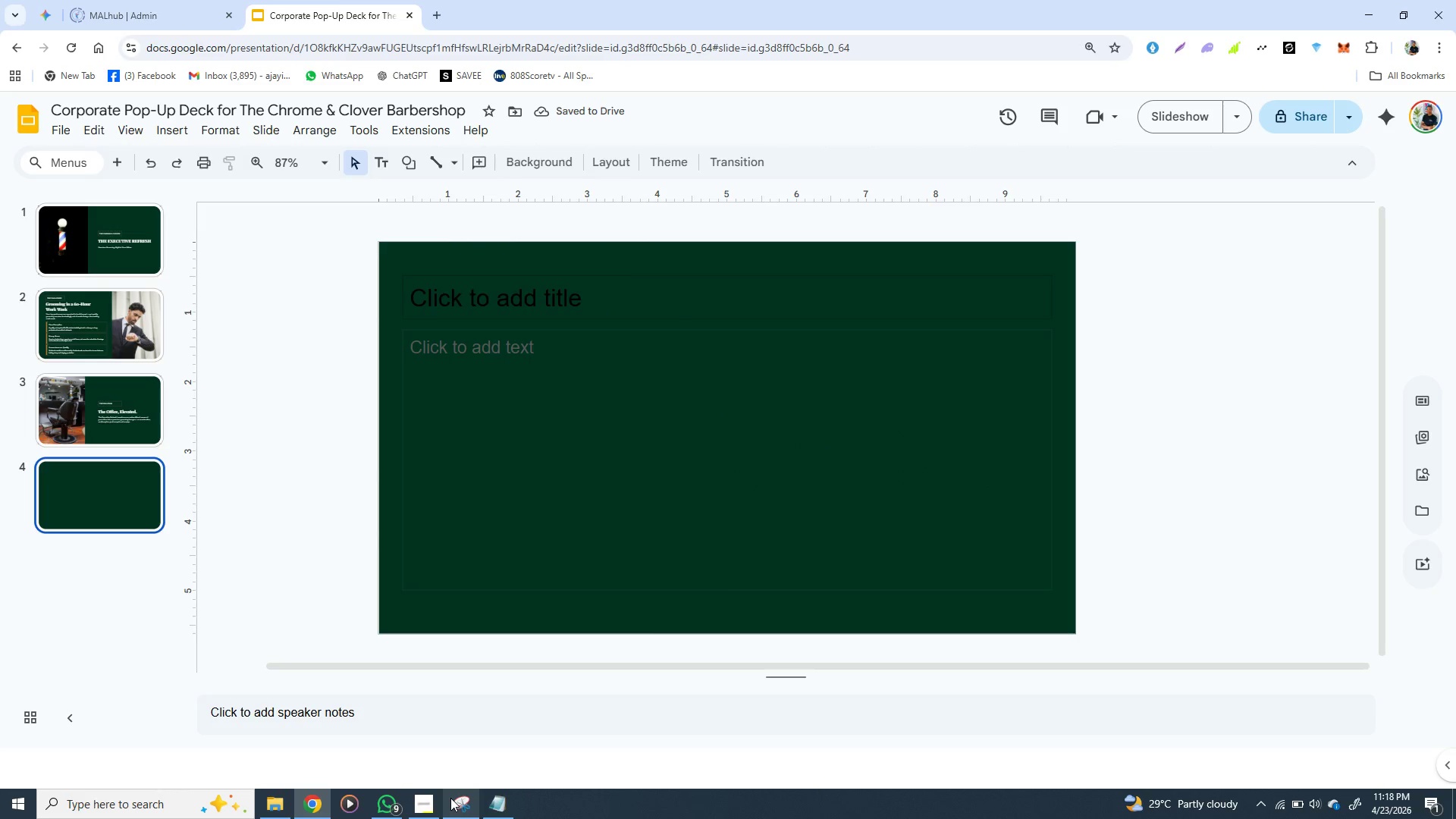 
left_click([422, 799])